 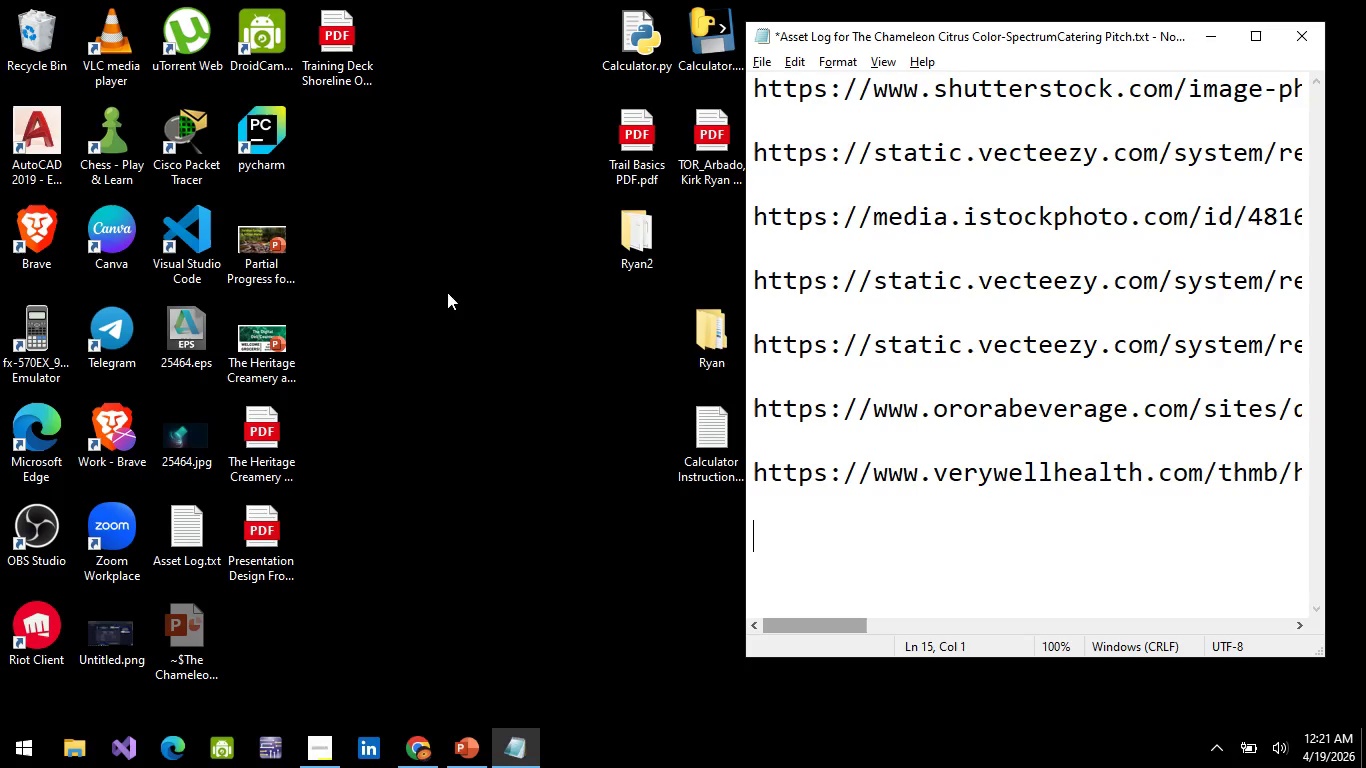 
left_click([466, 741])
 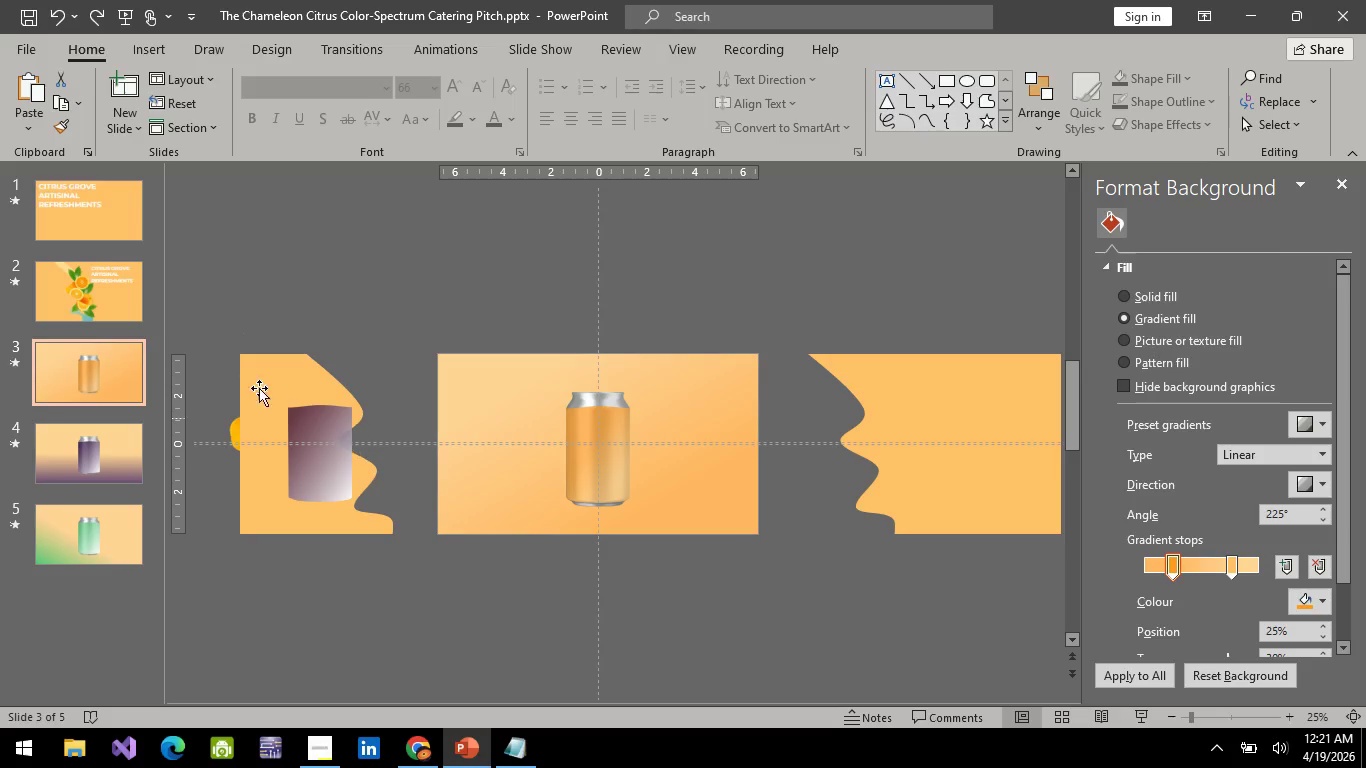 
left_click([350, 287])
 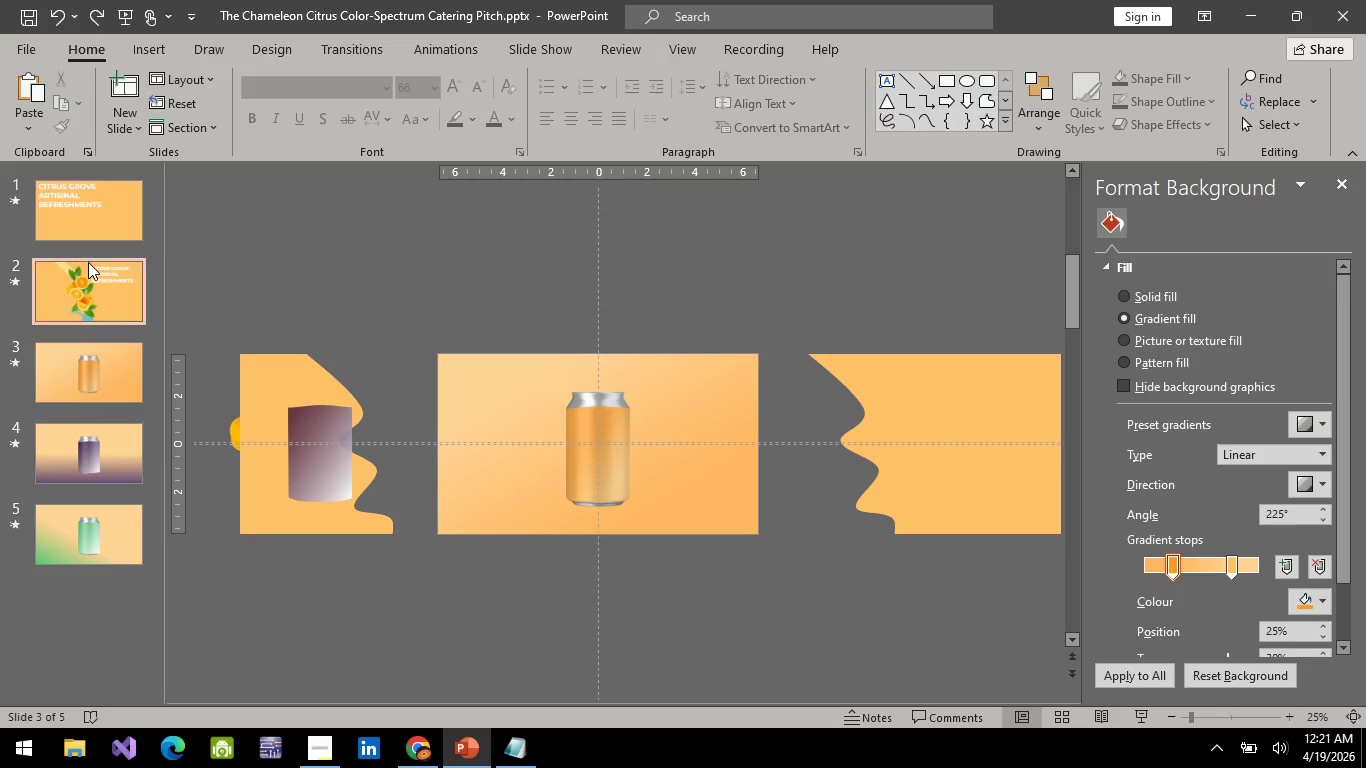 
double_click([89, 197])
 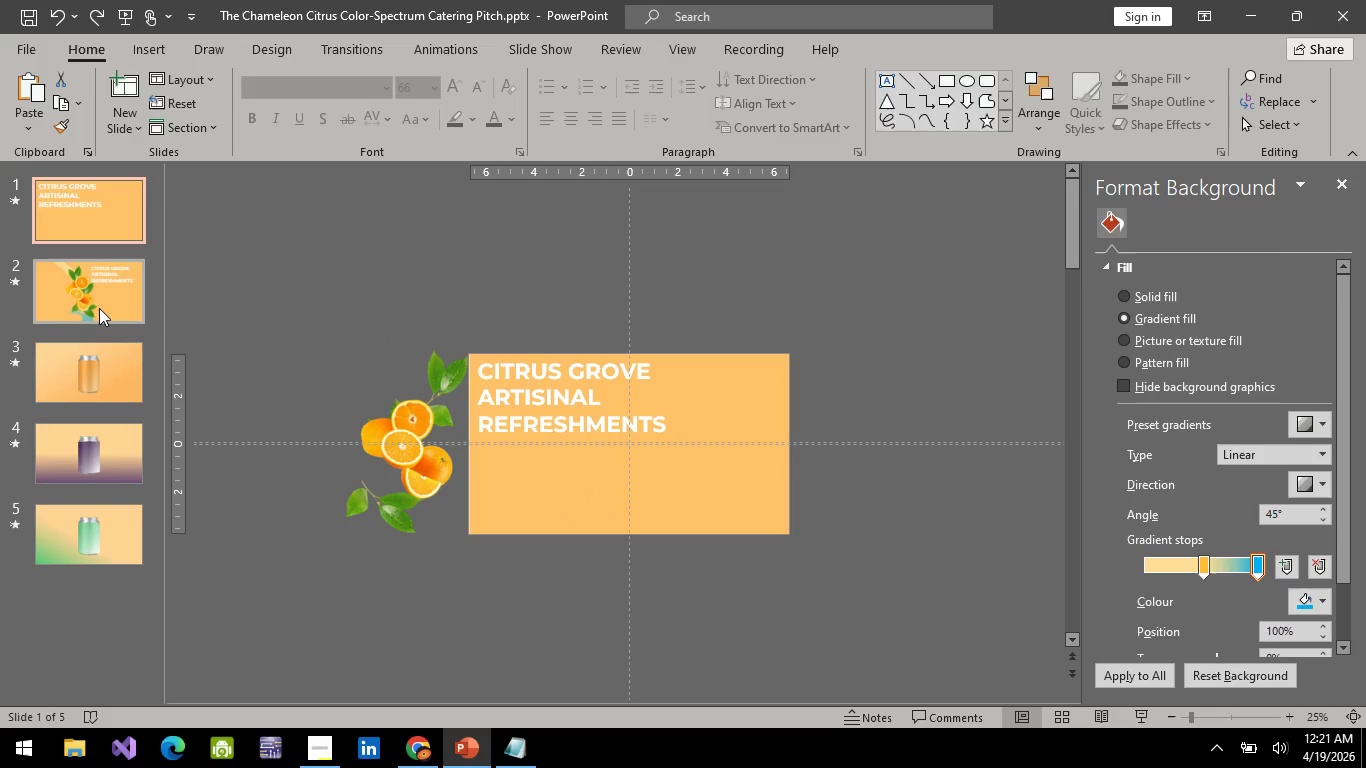 
left_click([99, 309])
 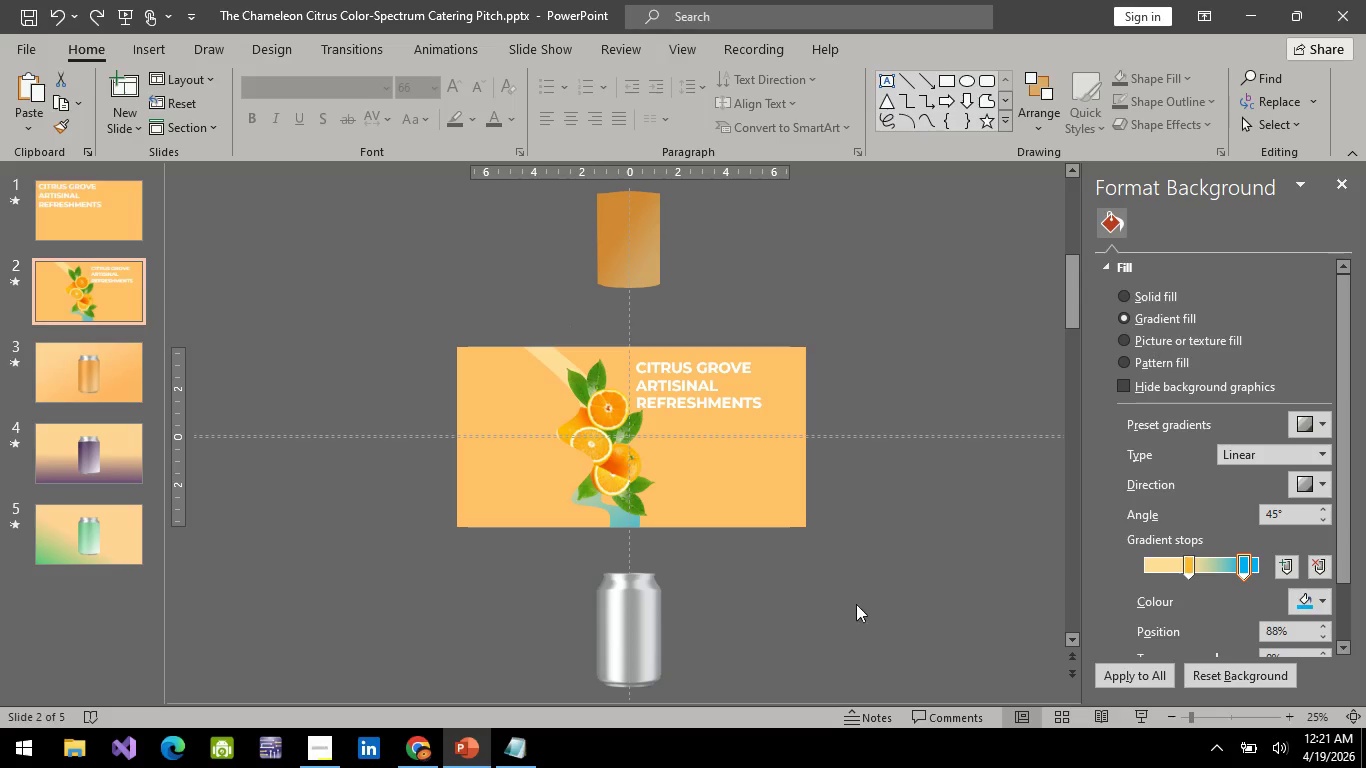 
left_click([69, 372])
 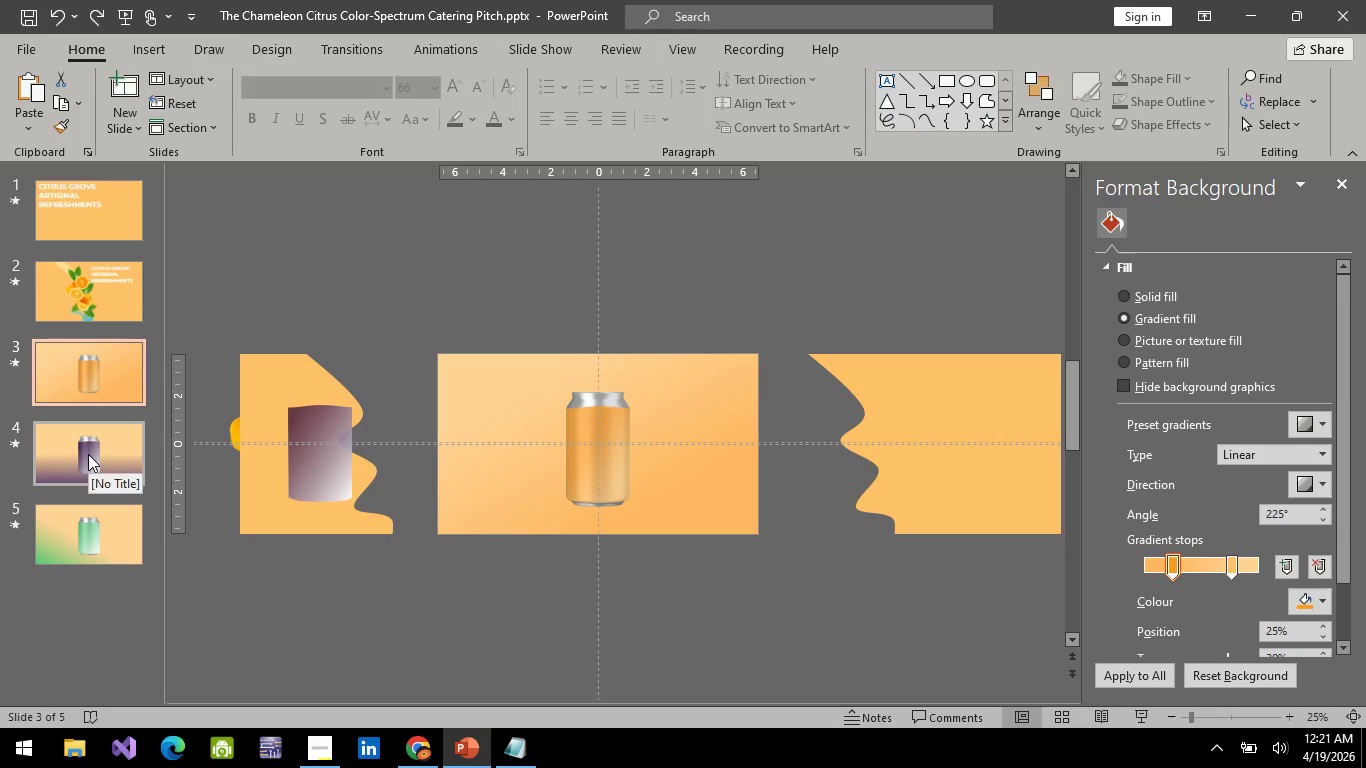 
left_click([88, 454])
 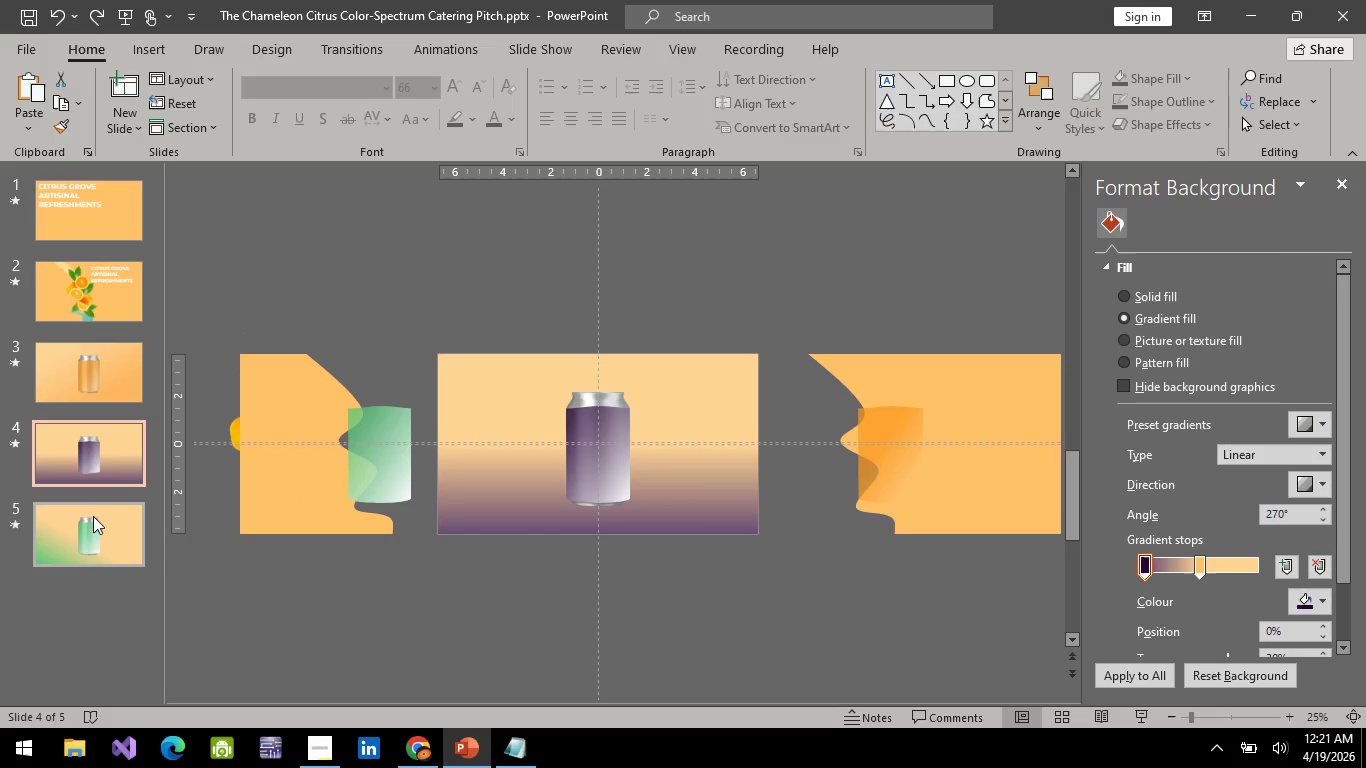 
left_click([97, 542])
 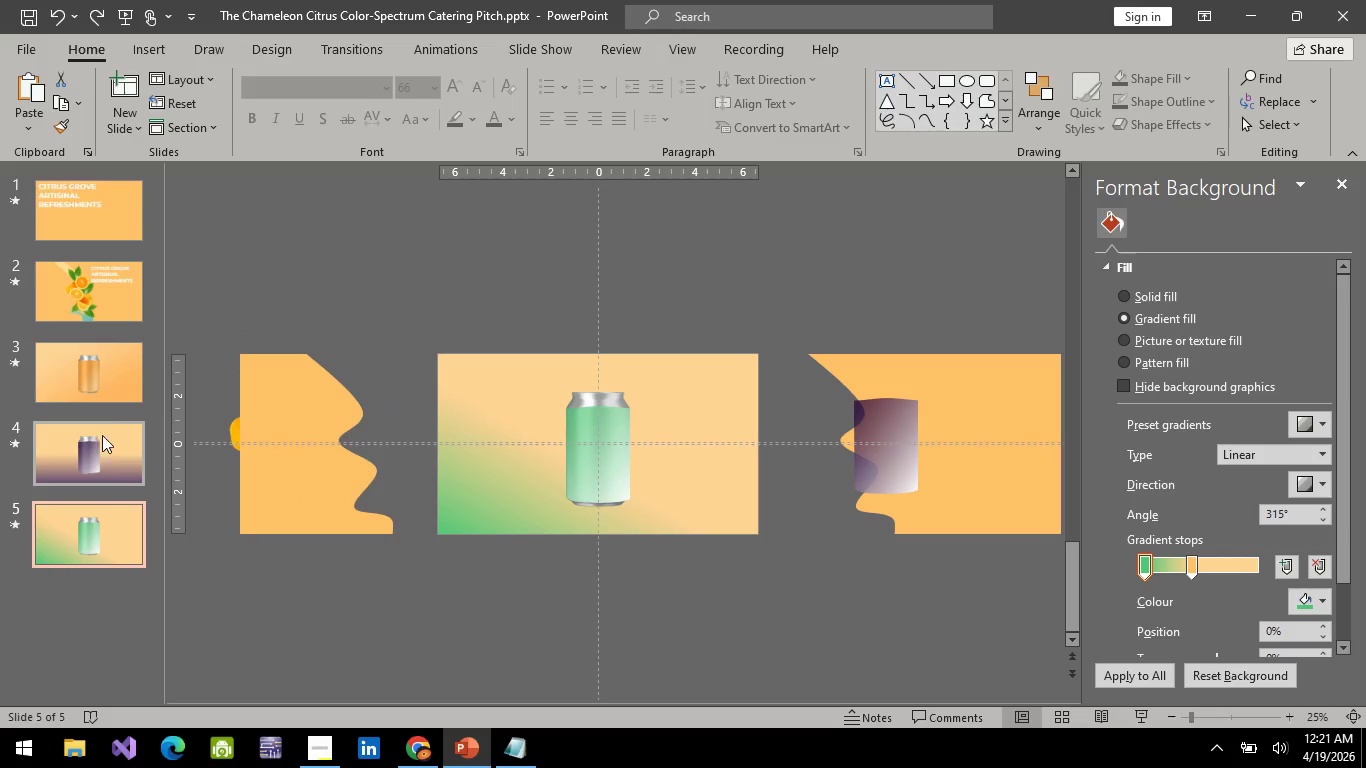 
mouse_move([102, 306])
 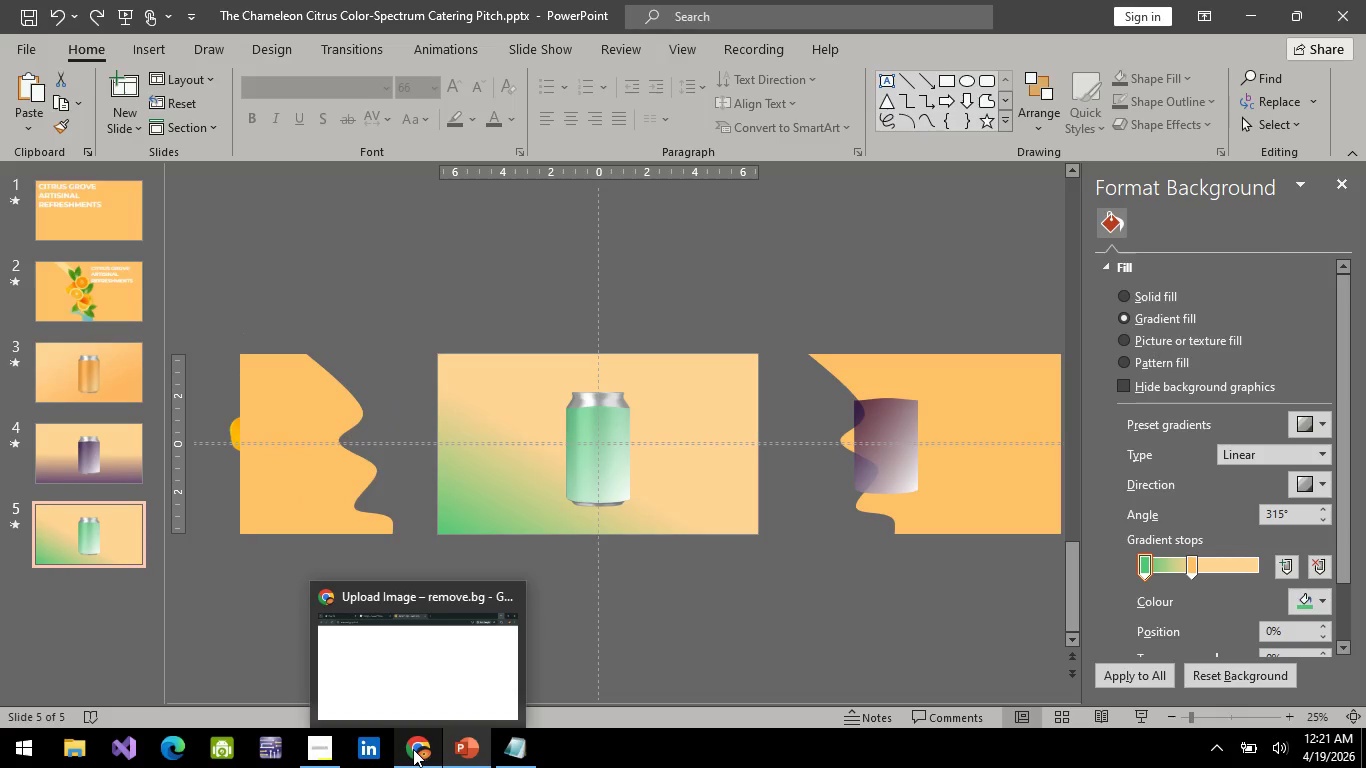 
left_click([413, 749])
 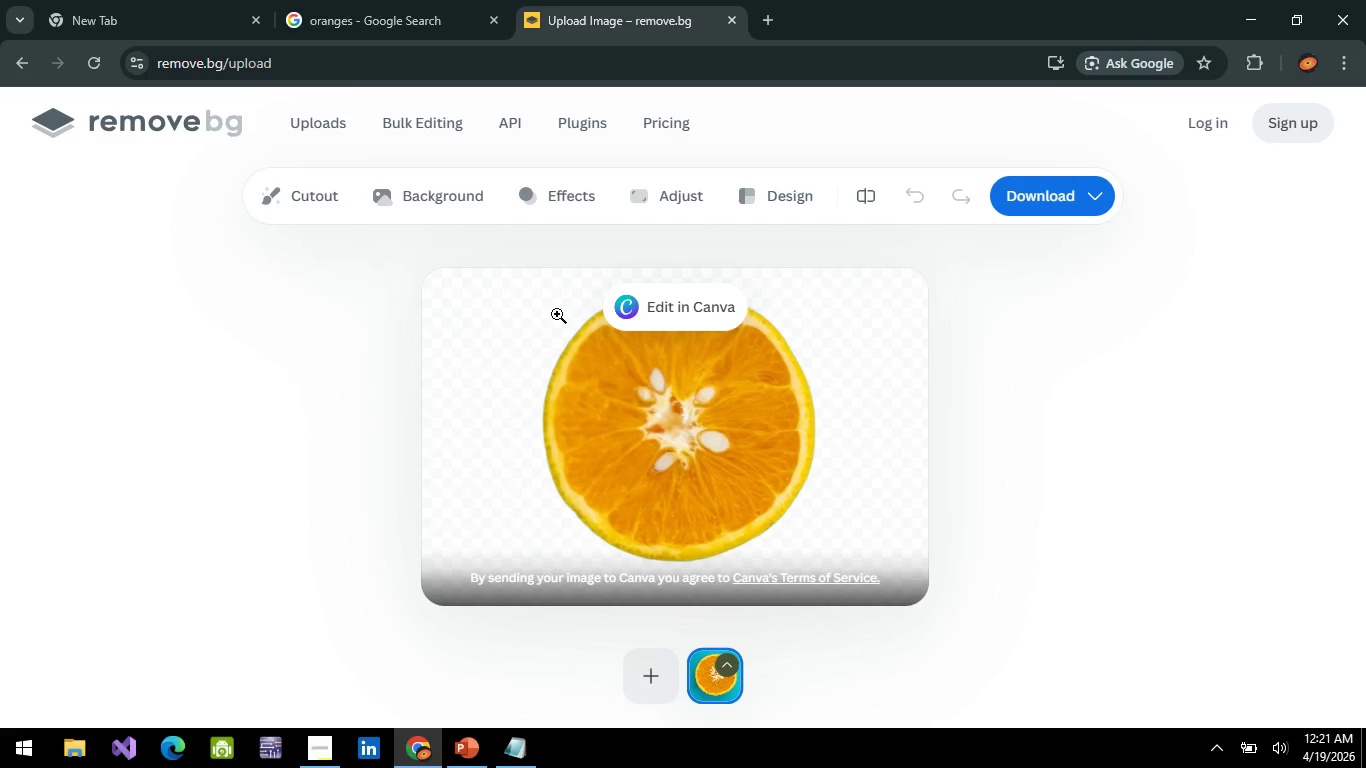 
left_click([386, 0])
 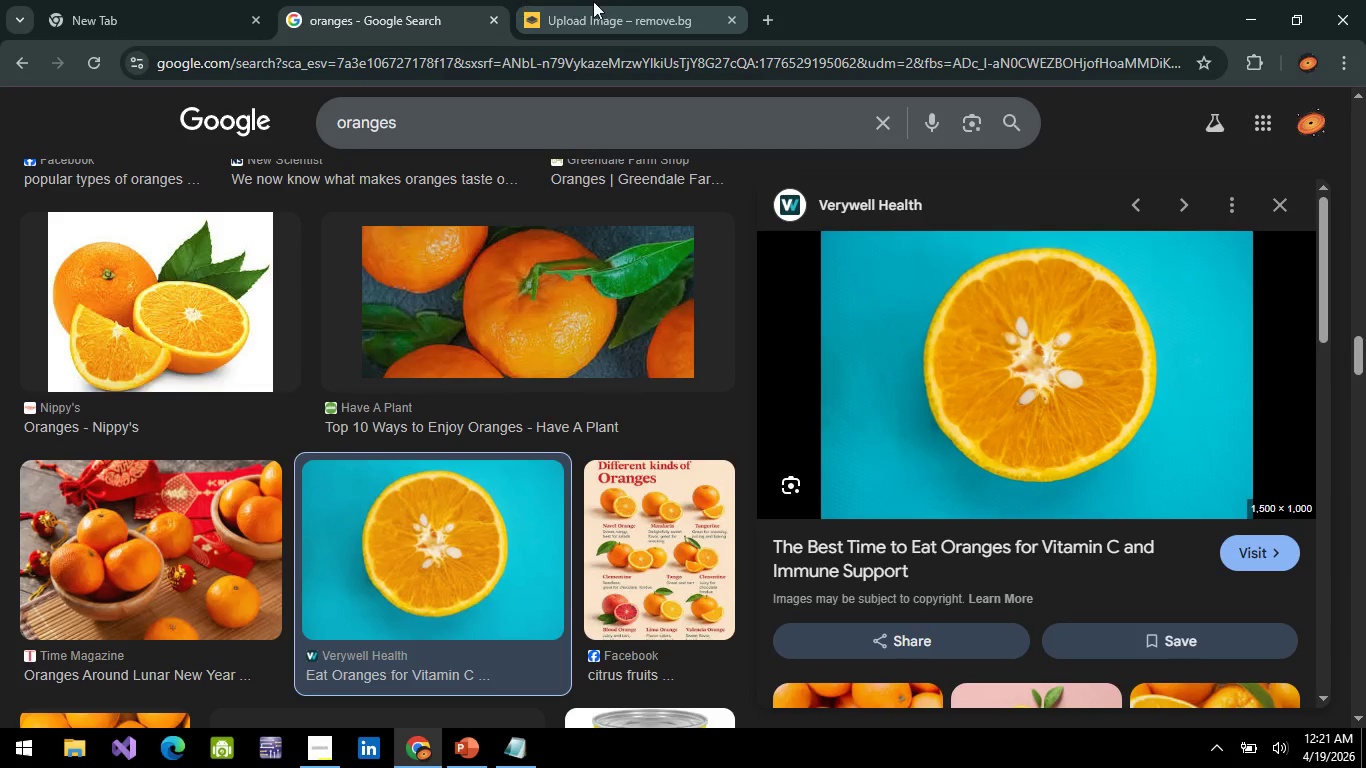 
right_click([688, 438])
 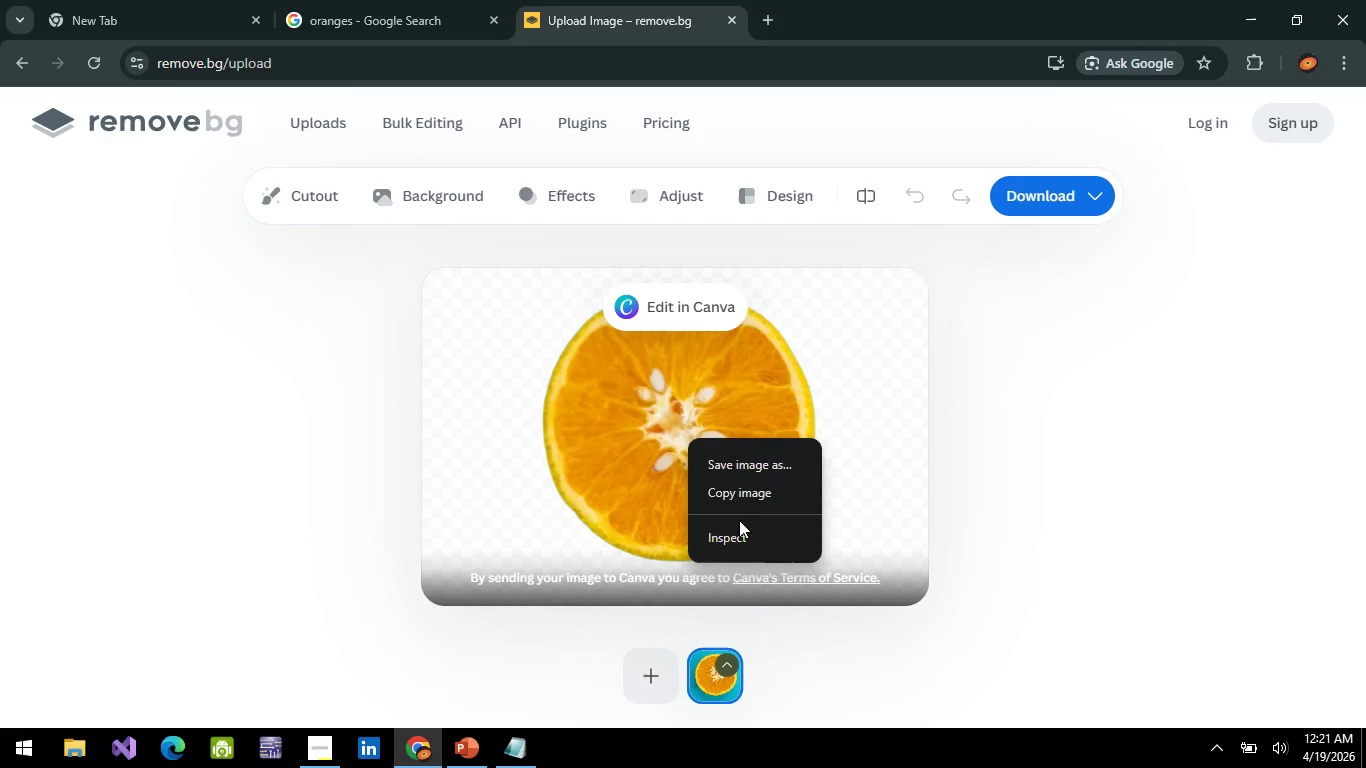 
left_click([742, 488])
 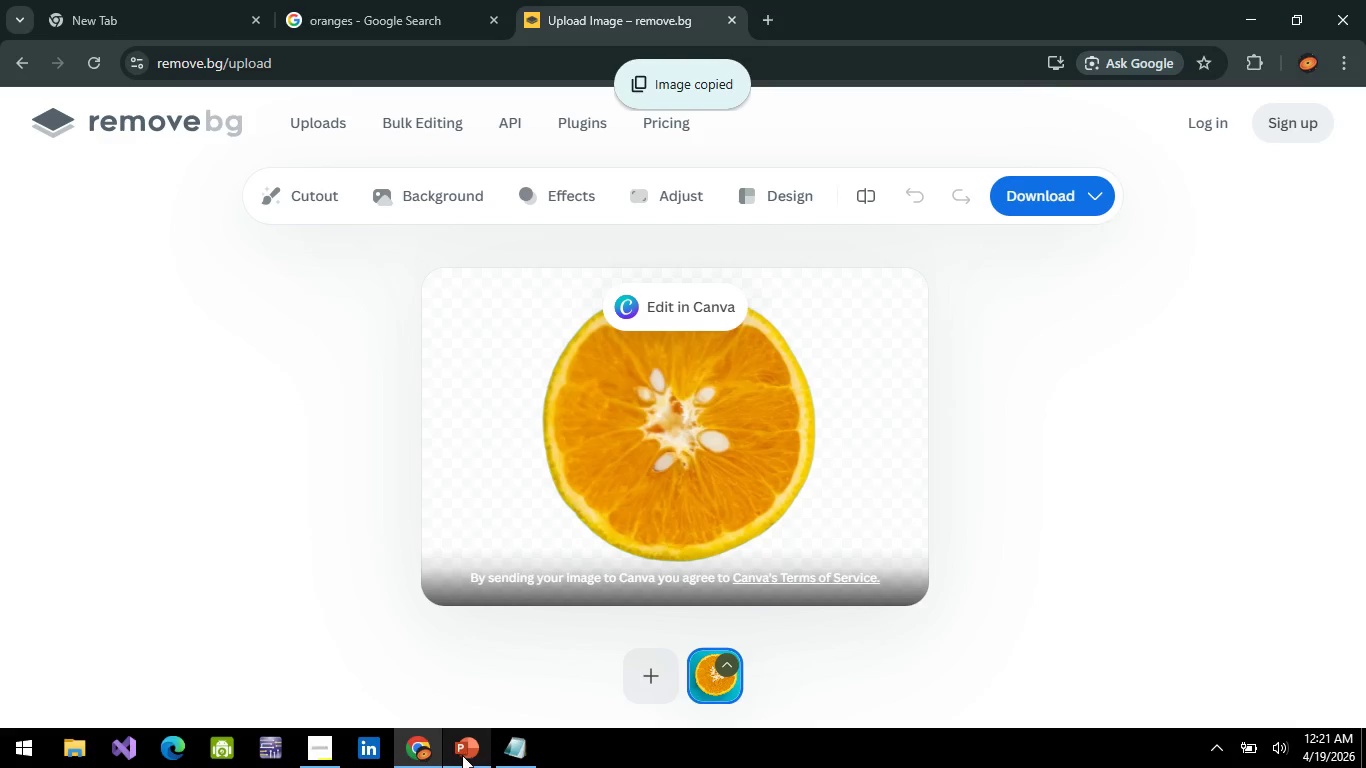 
left_click([462, 755])
 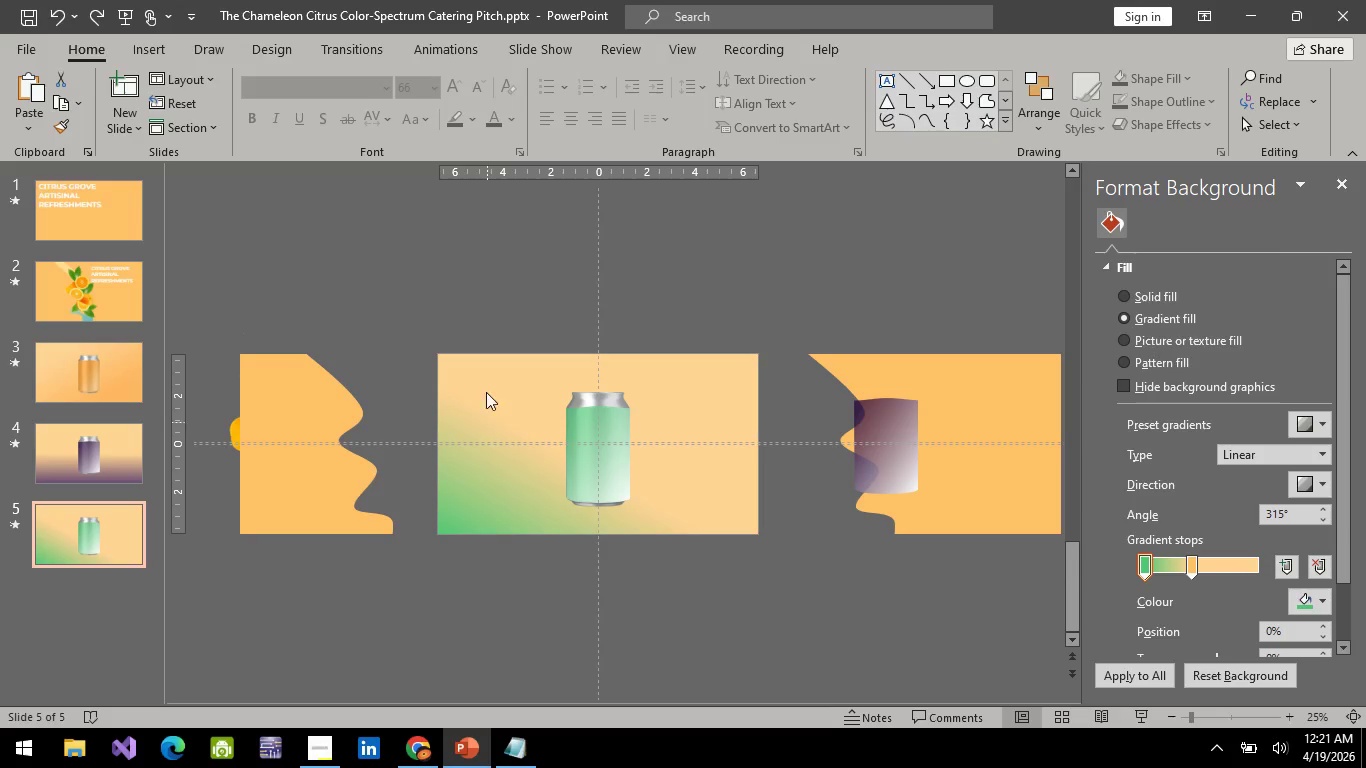 
key(Control+V)
 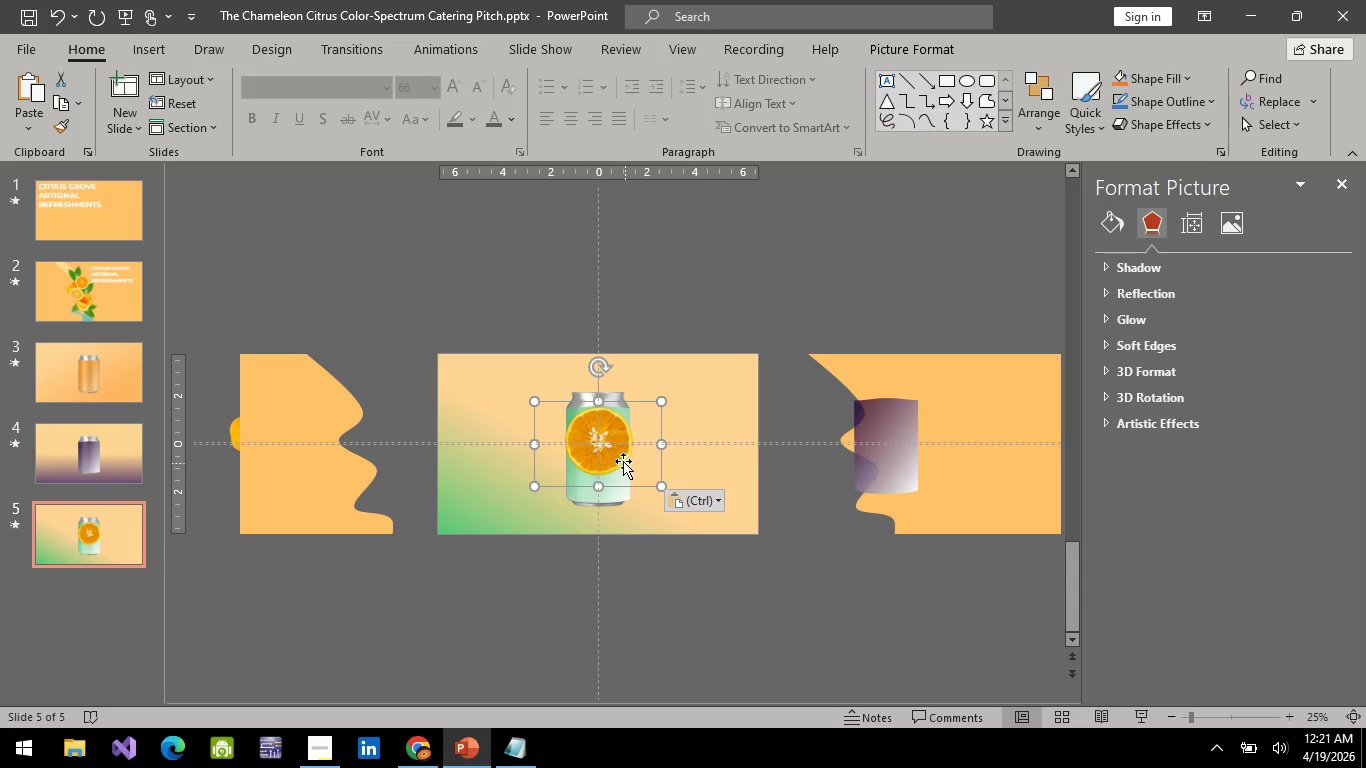 
left_click_drag(start_coordinate=[623, 461], to_coordinate=[529, 417])
 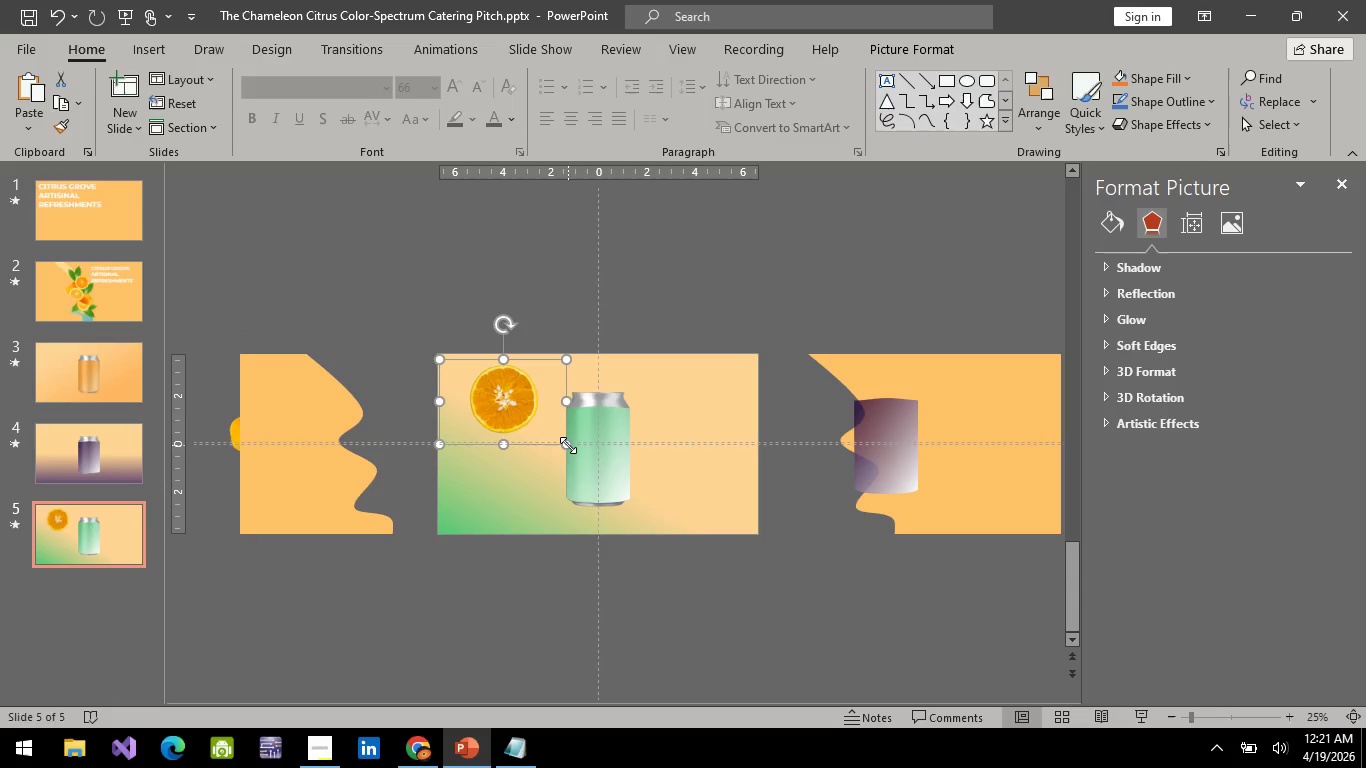 
left_click_drag(start_coordinate=[568, 445], to_coordinate=[513, 397])
 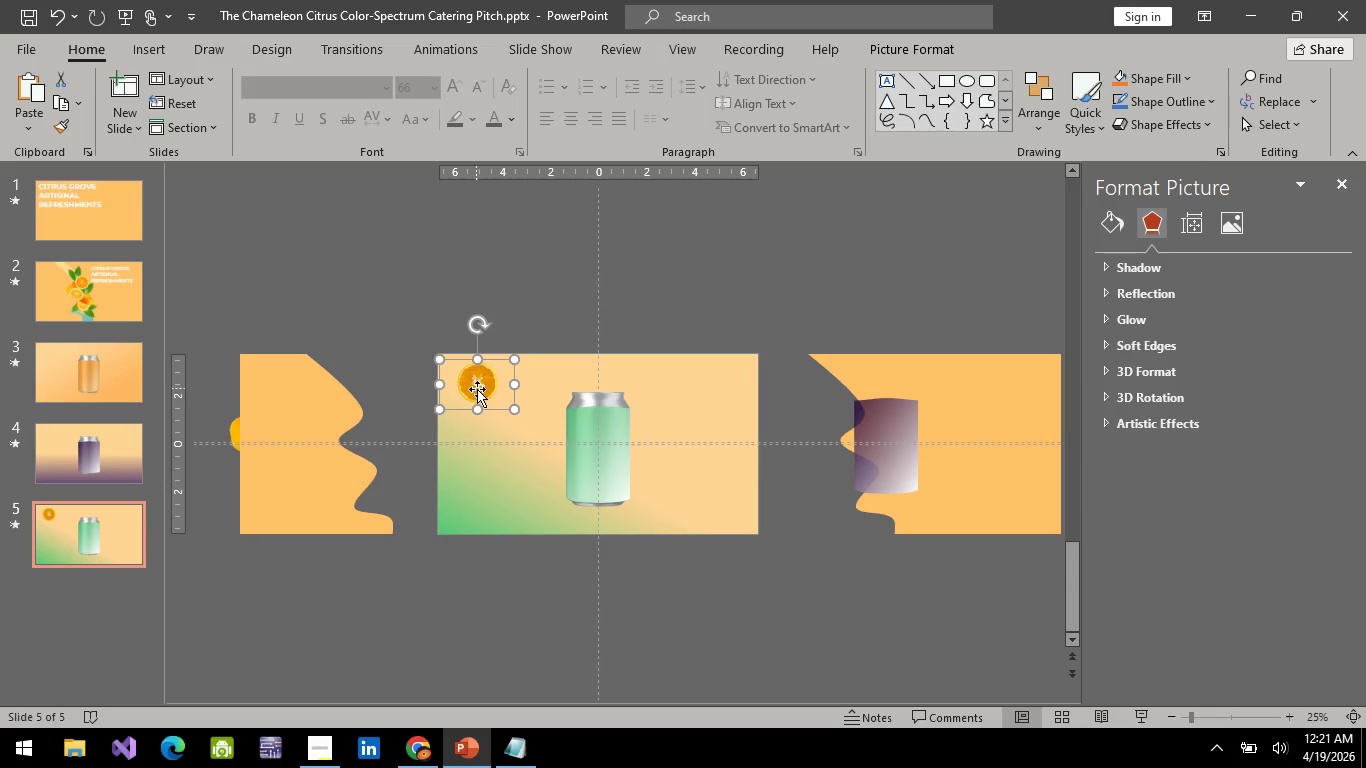 
left_click_drag(start_coordinate=[477, 389], to_coordinate=[487, 419])
 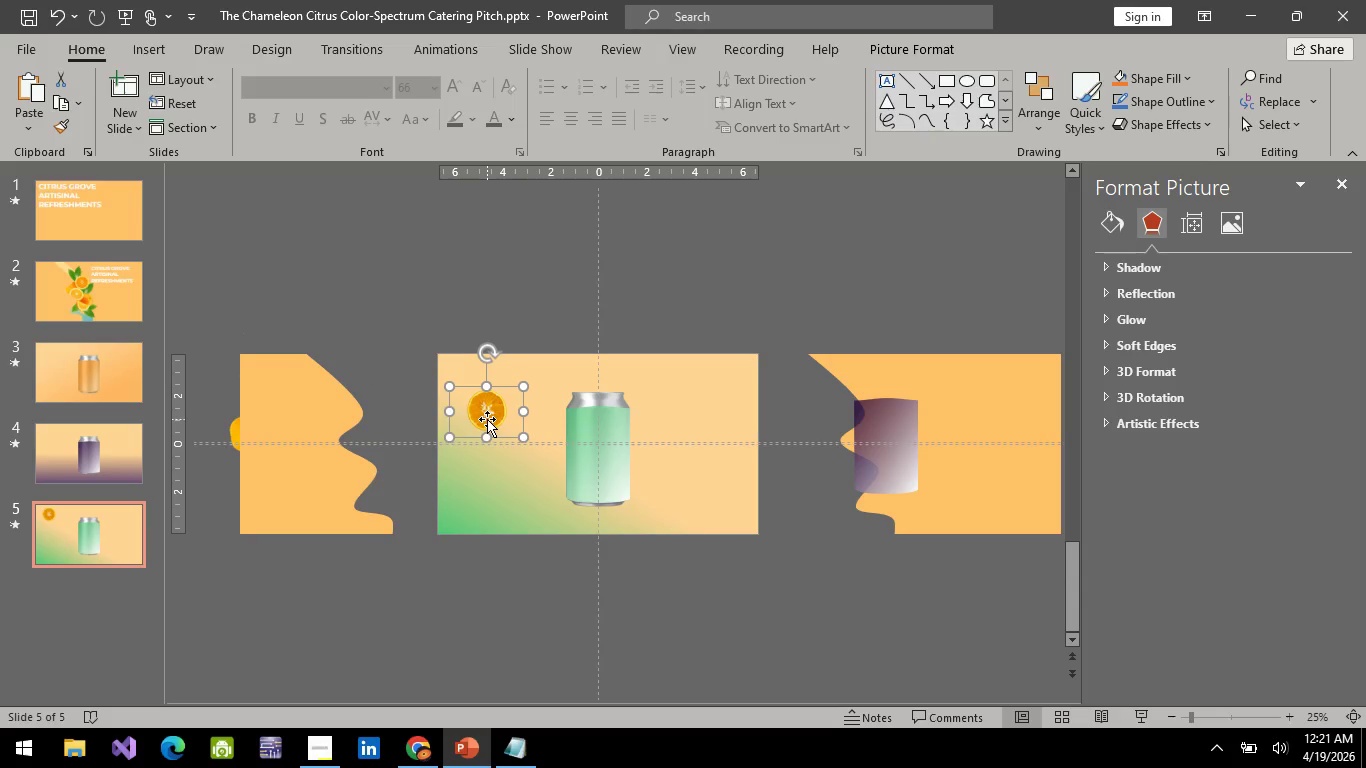 
key(Control+ControlLeft)
 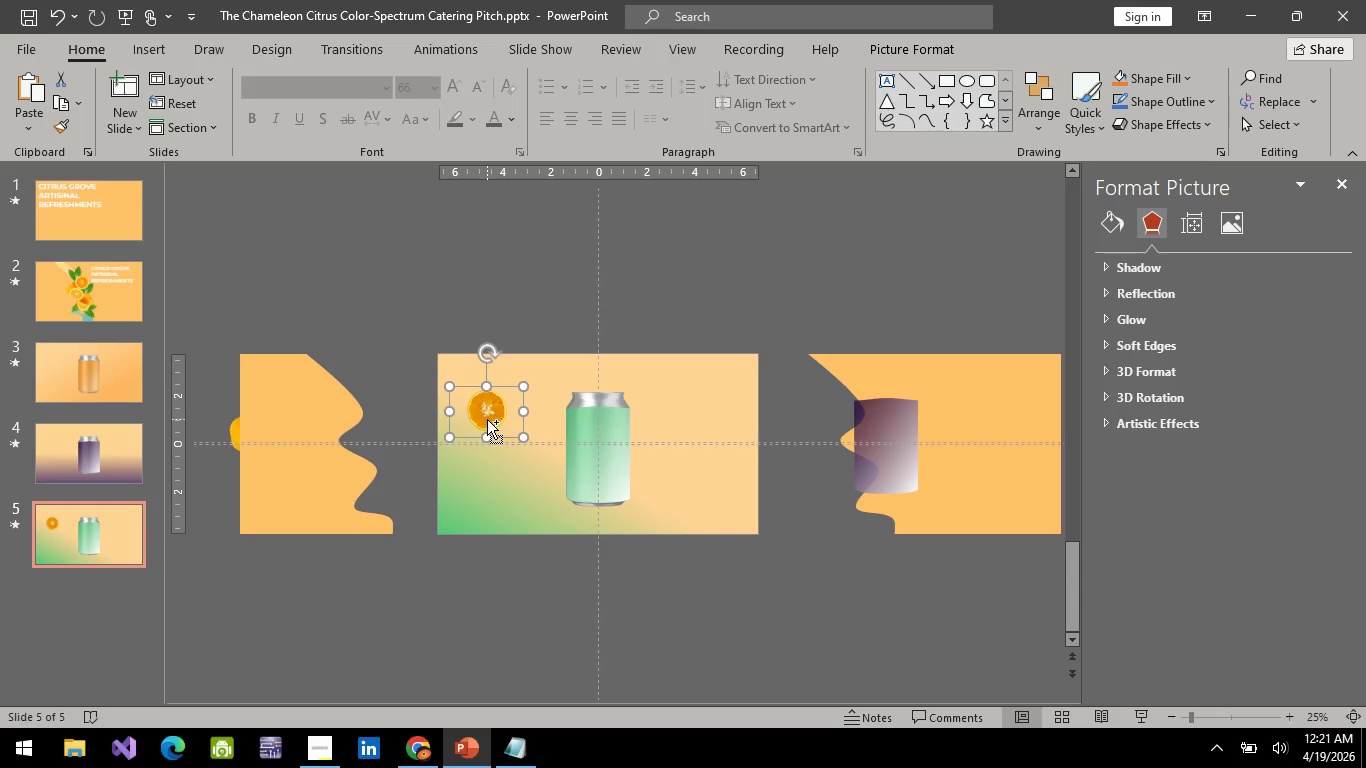 
key(Control+X)
 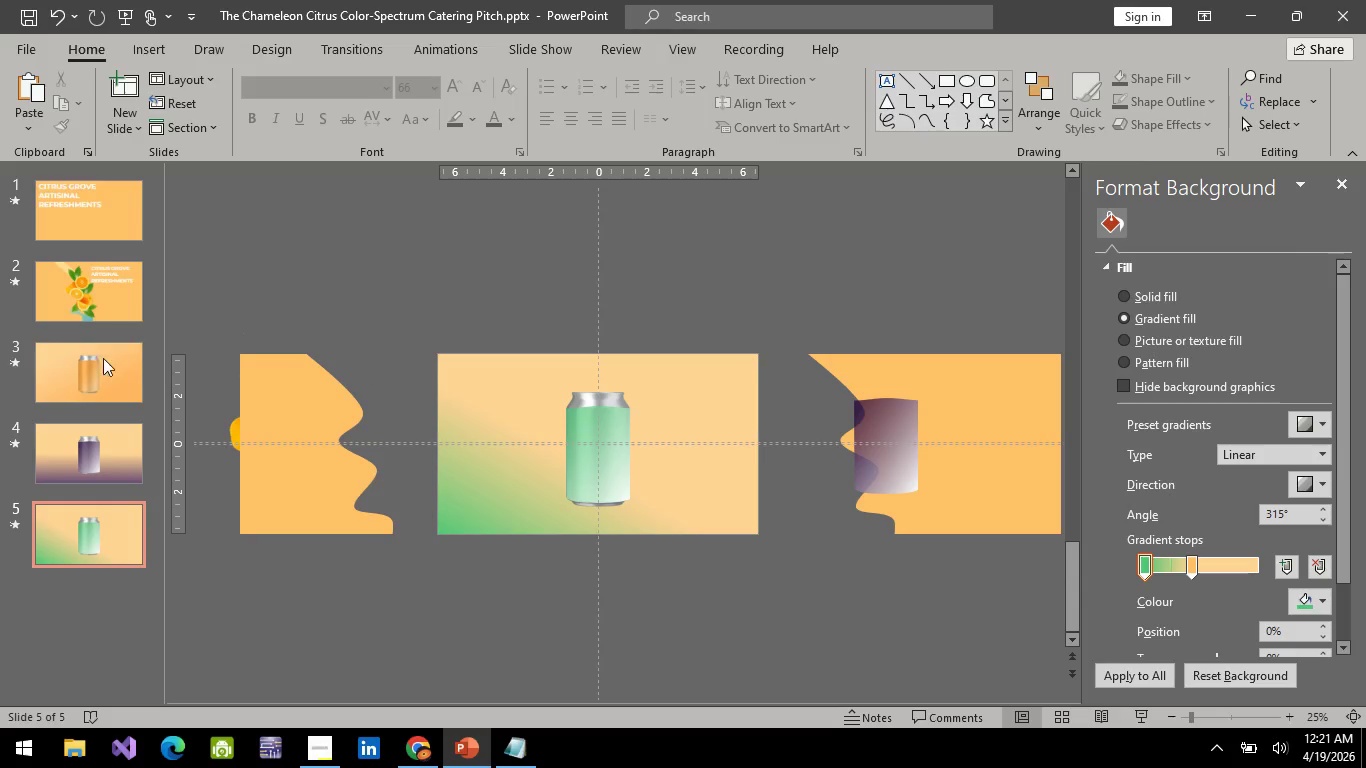 
left_click([90, 388])
 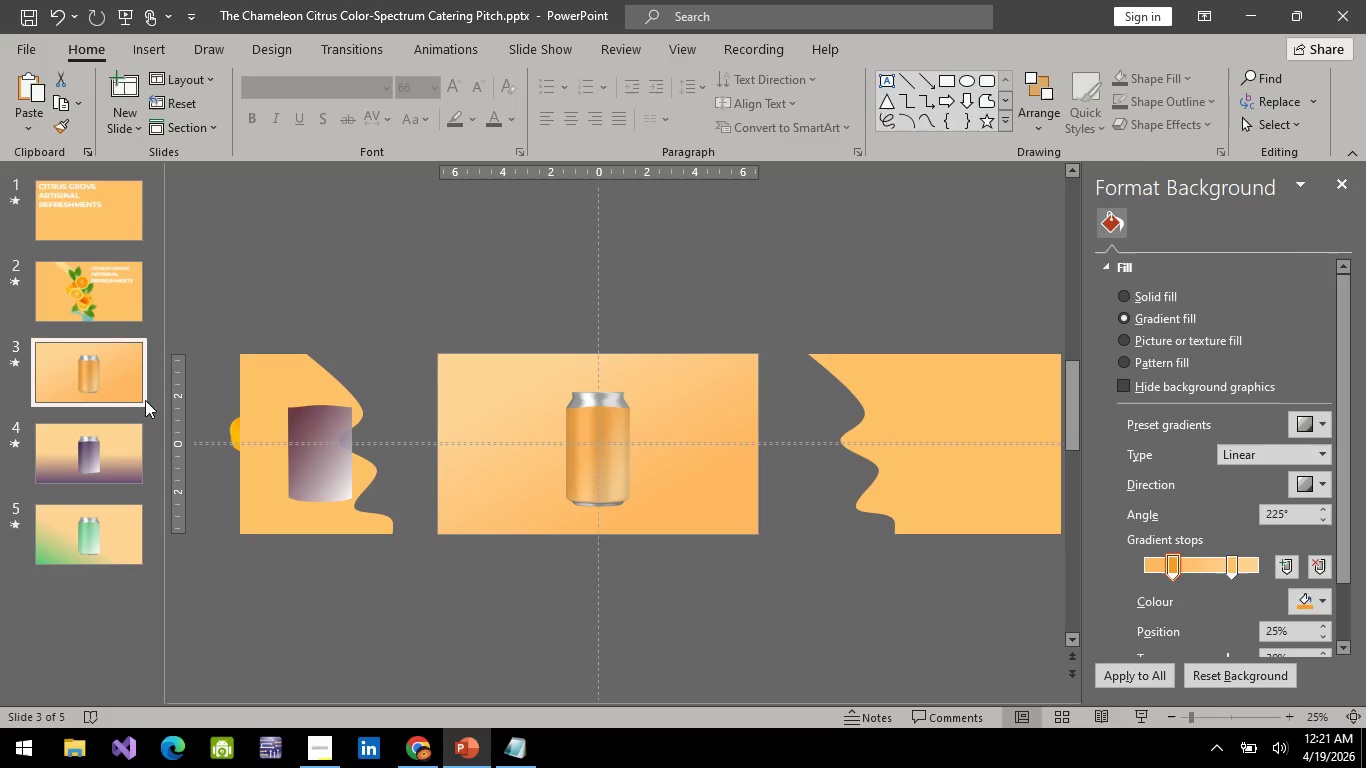 
key(Control+V)
 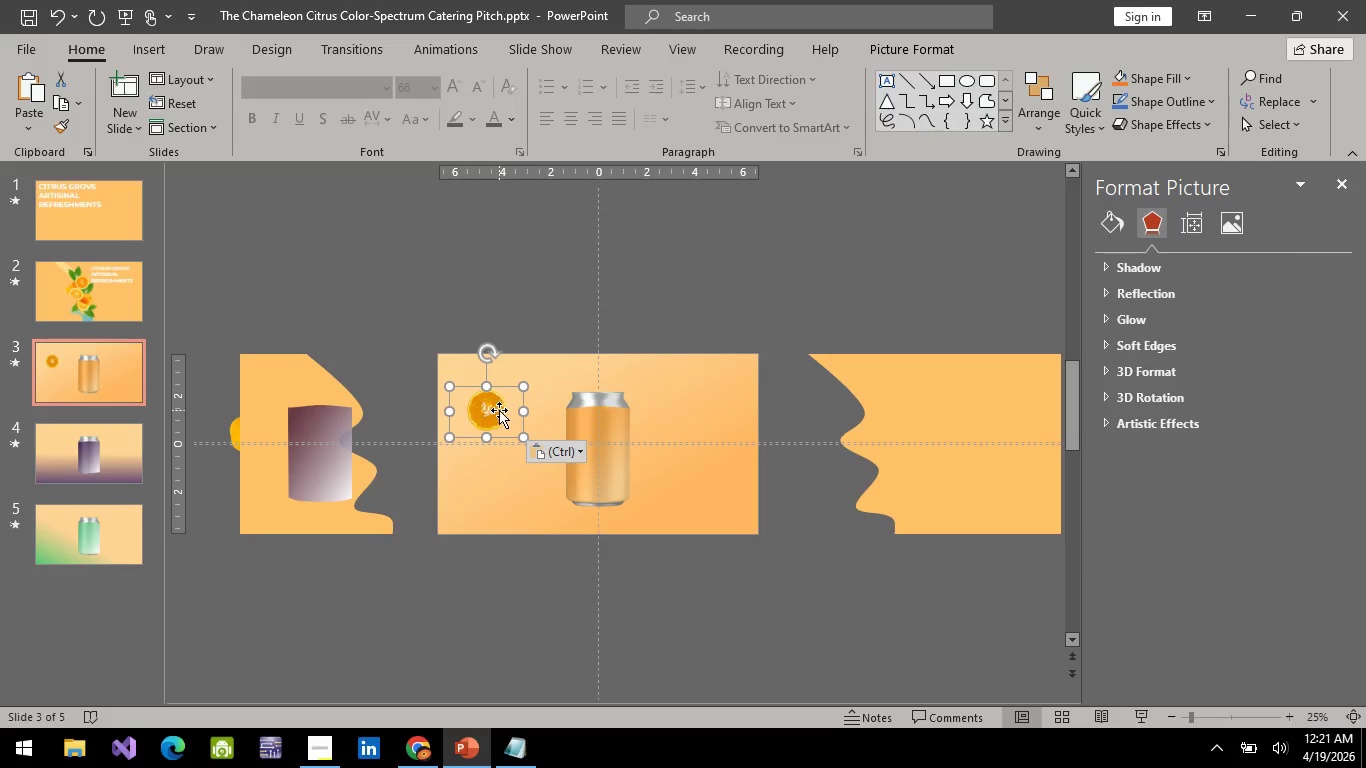 
left_click_drag(start_coordinate=[499, 410], to_coordinate=[511, 397])
 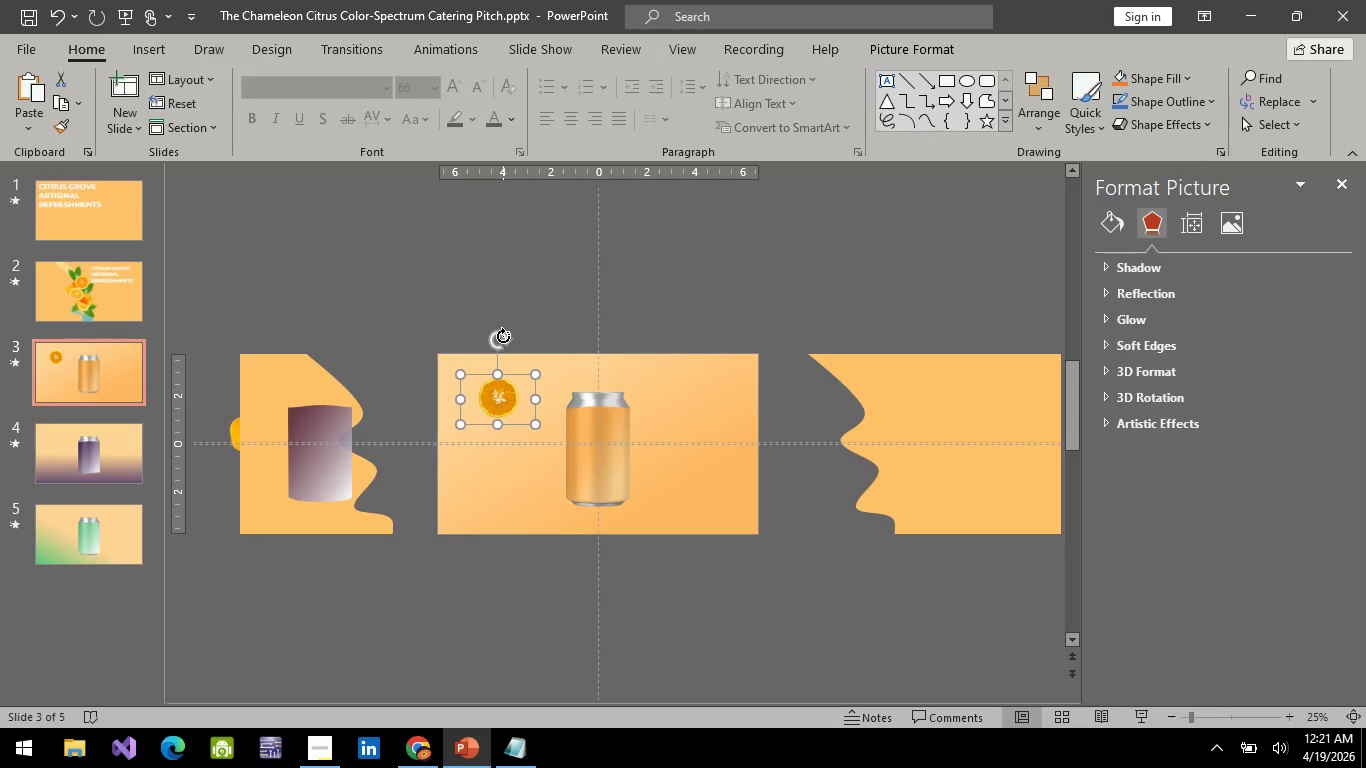 
left_click_drag(start_coordinate=[503, 336], to_coordinate=[500, 297])
 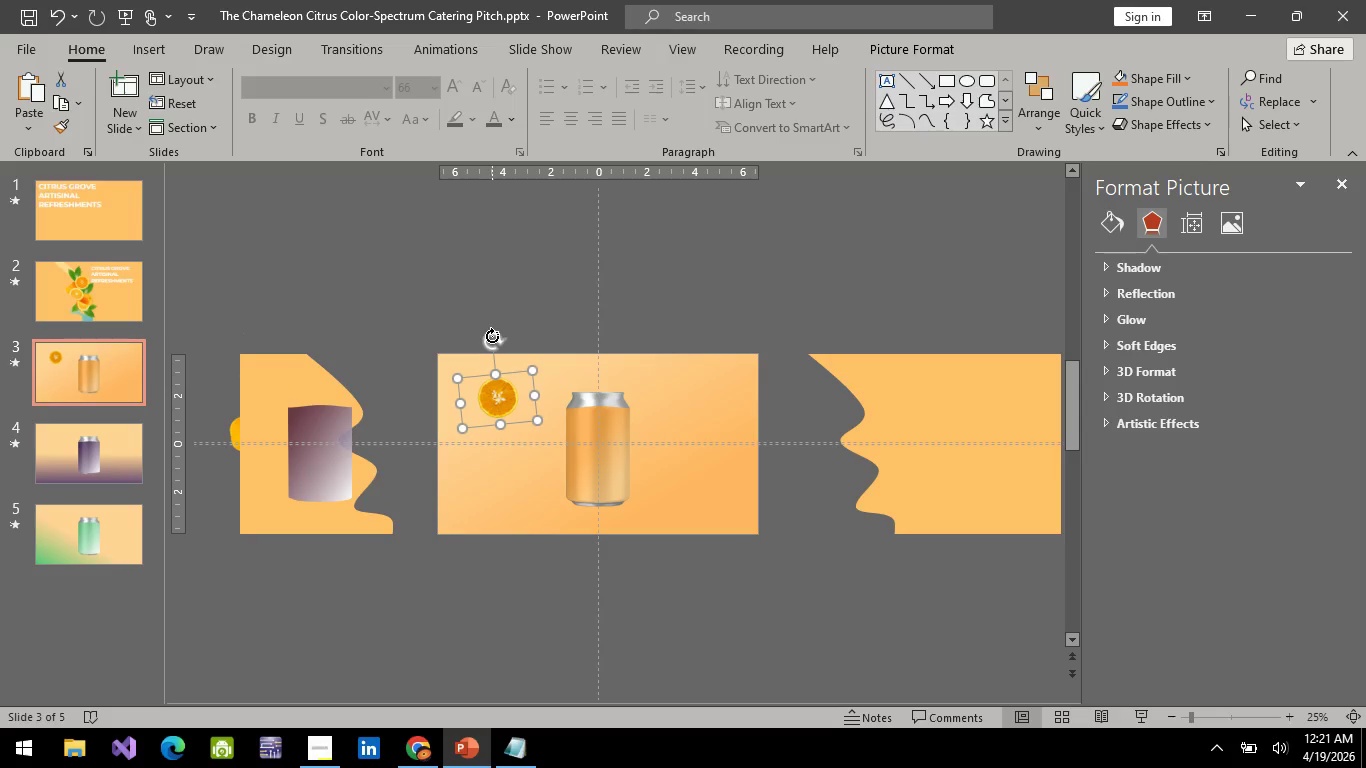 
left_click_drag(start_coordinate=[492, 336], to_coordinate=[512, 335])
 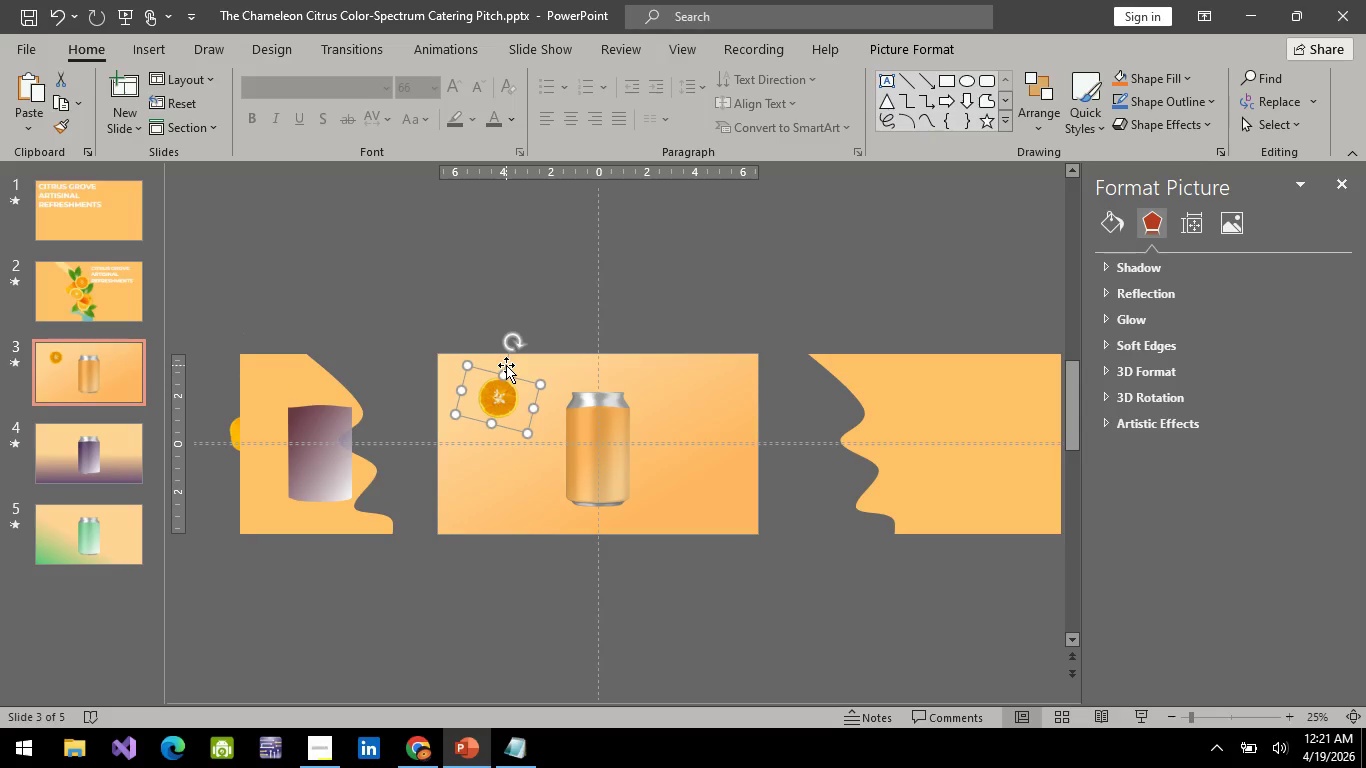 
key(V)
 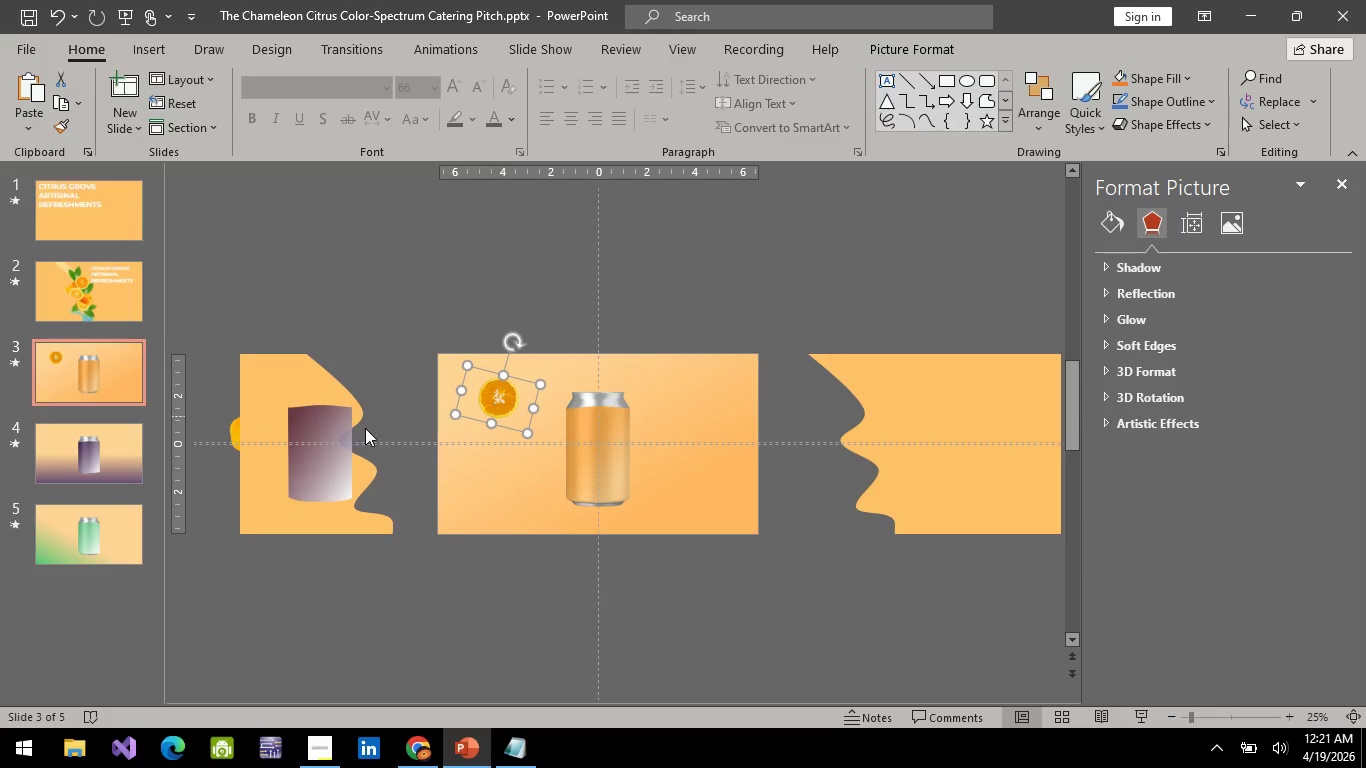 
wait(6.67)
 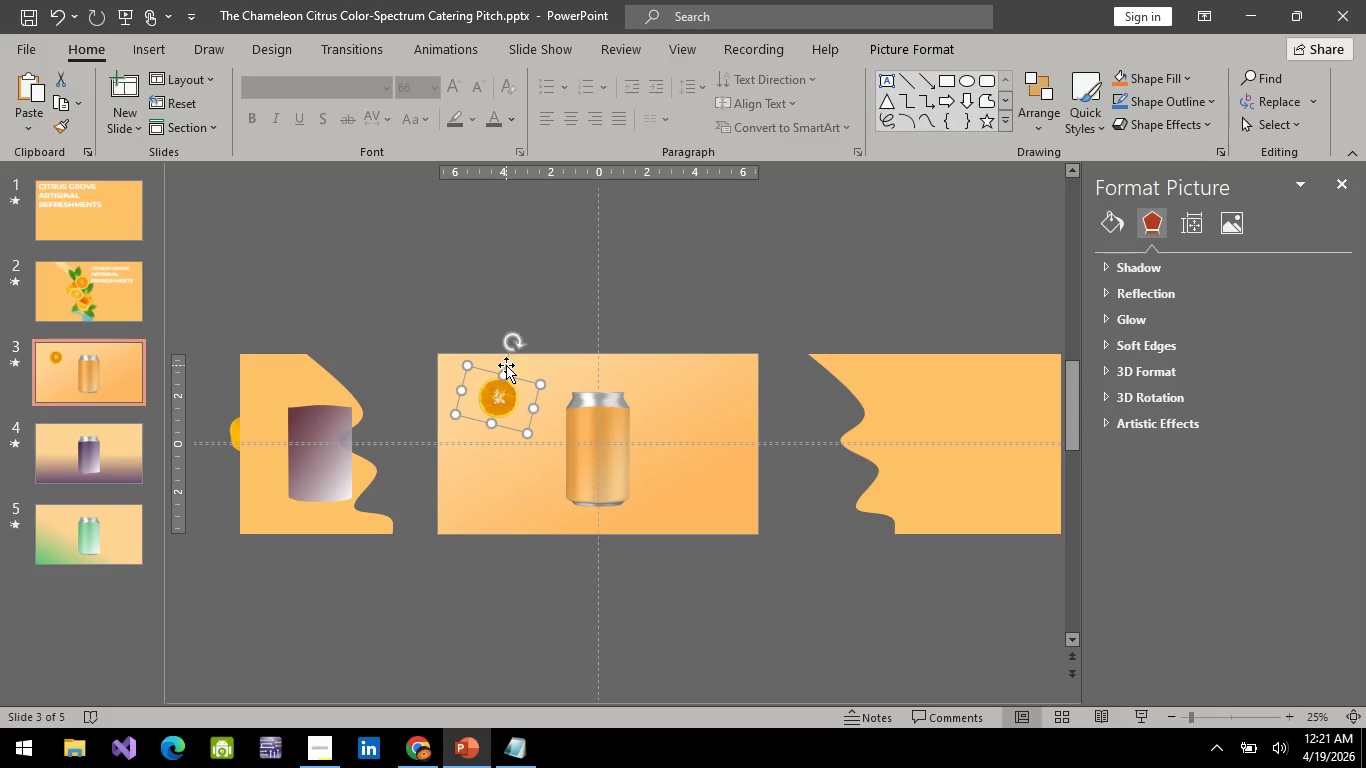 
left_click_drag(start_coordinate=[499, 406], to_coordinate=[497, 426])
 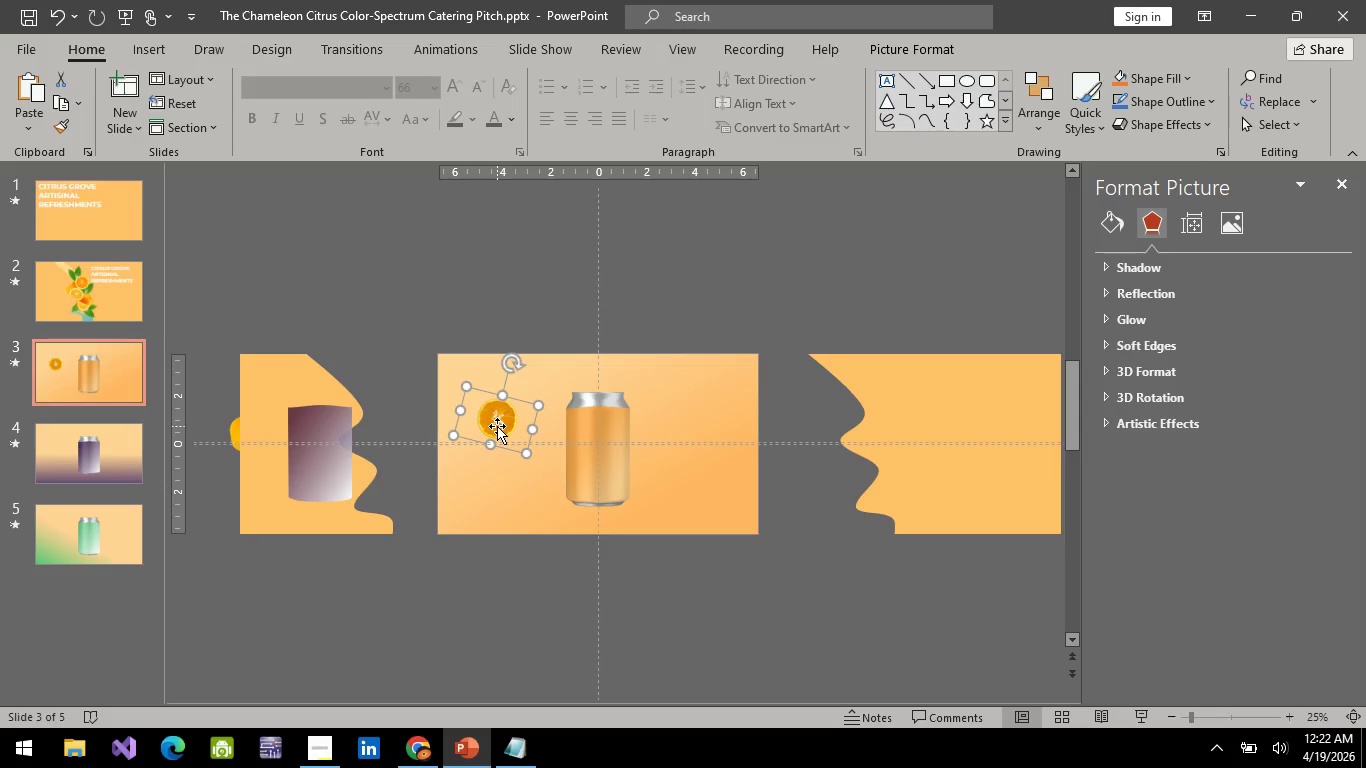 
left_click_drag(start_coordinate=[497, 426], to_coordinate=[532, 289])
 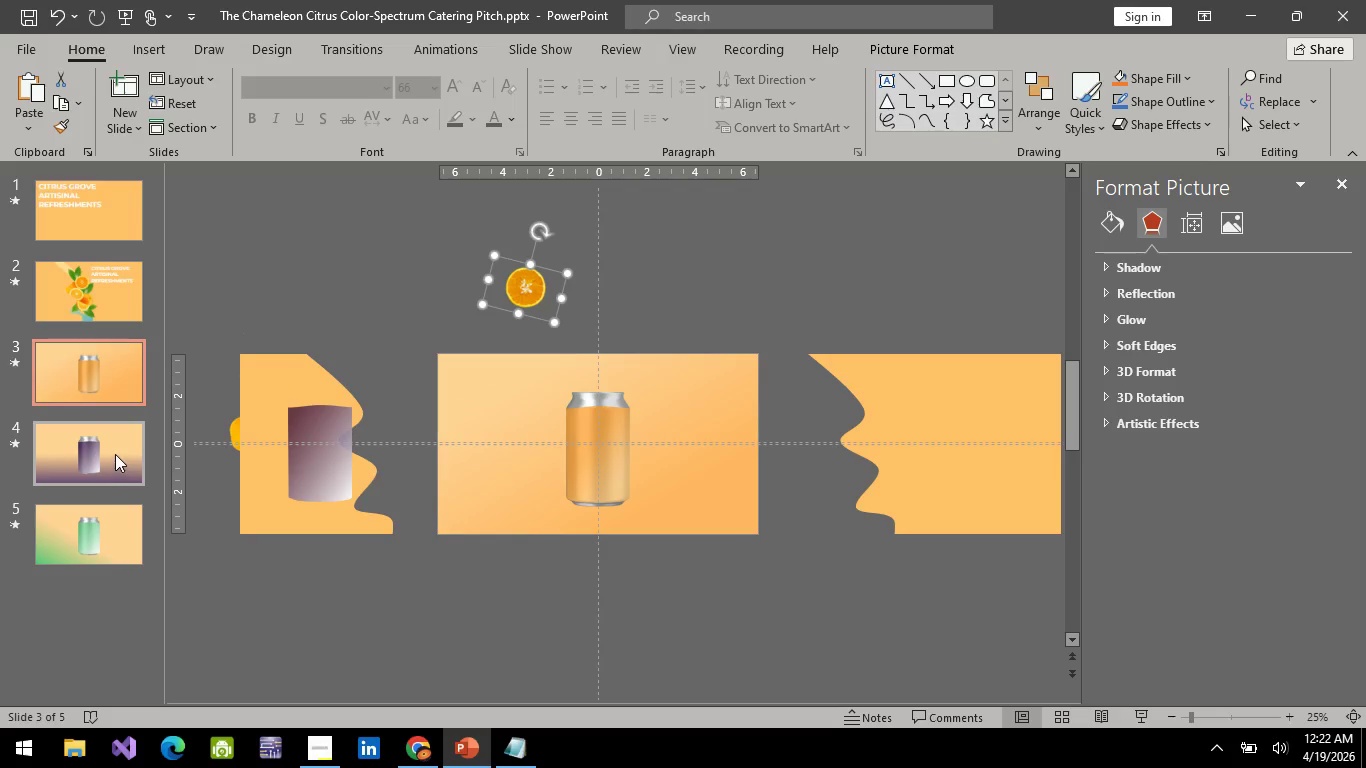 
left_click([129, 394])
 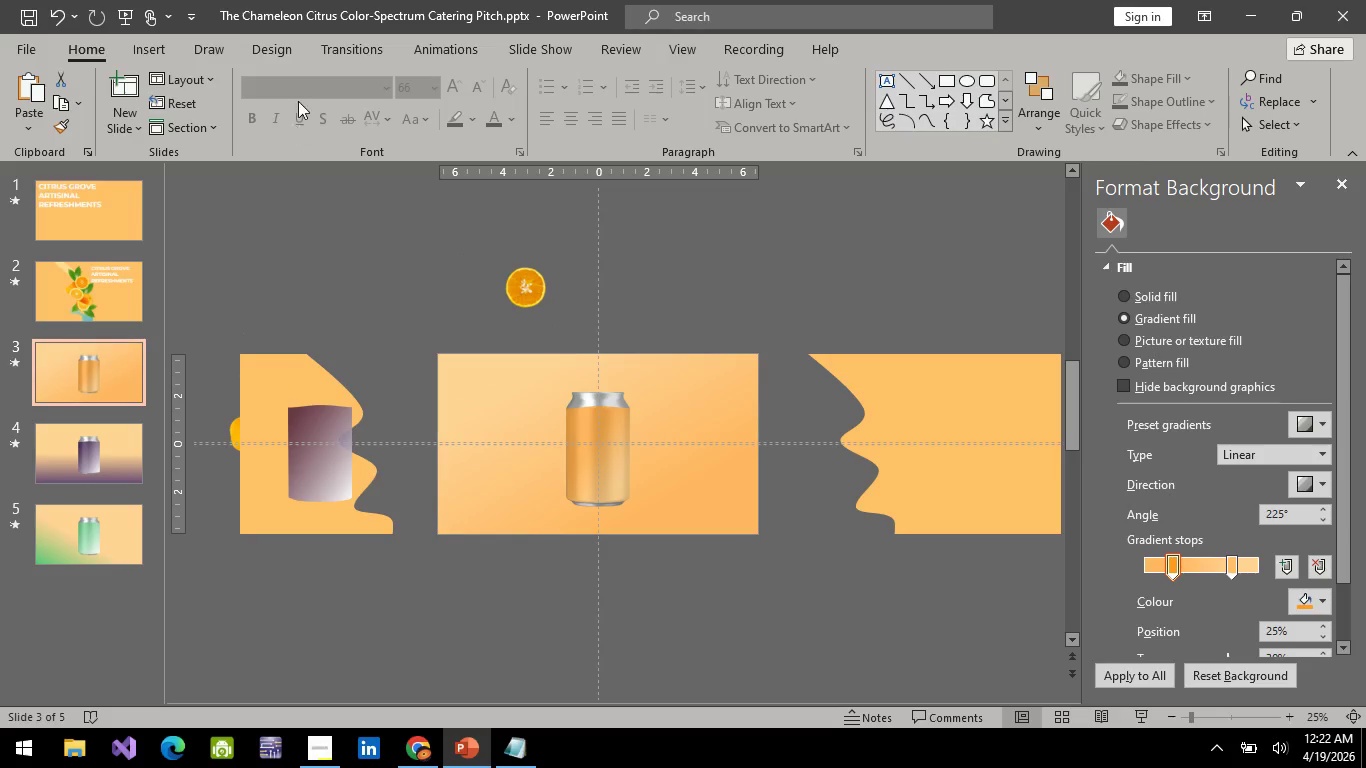 
hold_key(key=ControlLeft, duration=0.84)
scroll: coordinate [624, 418], scroll_direction: up, amount: 3.0
 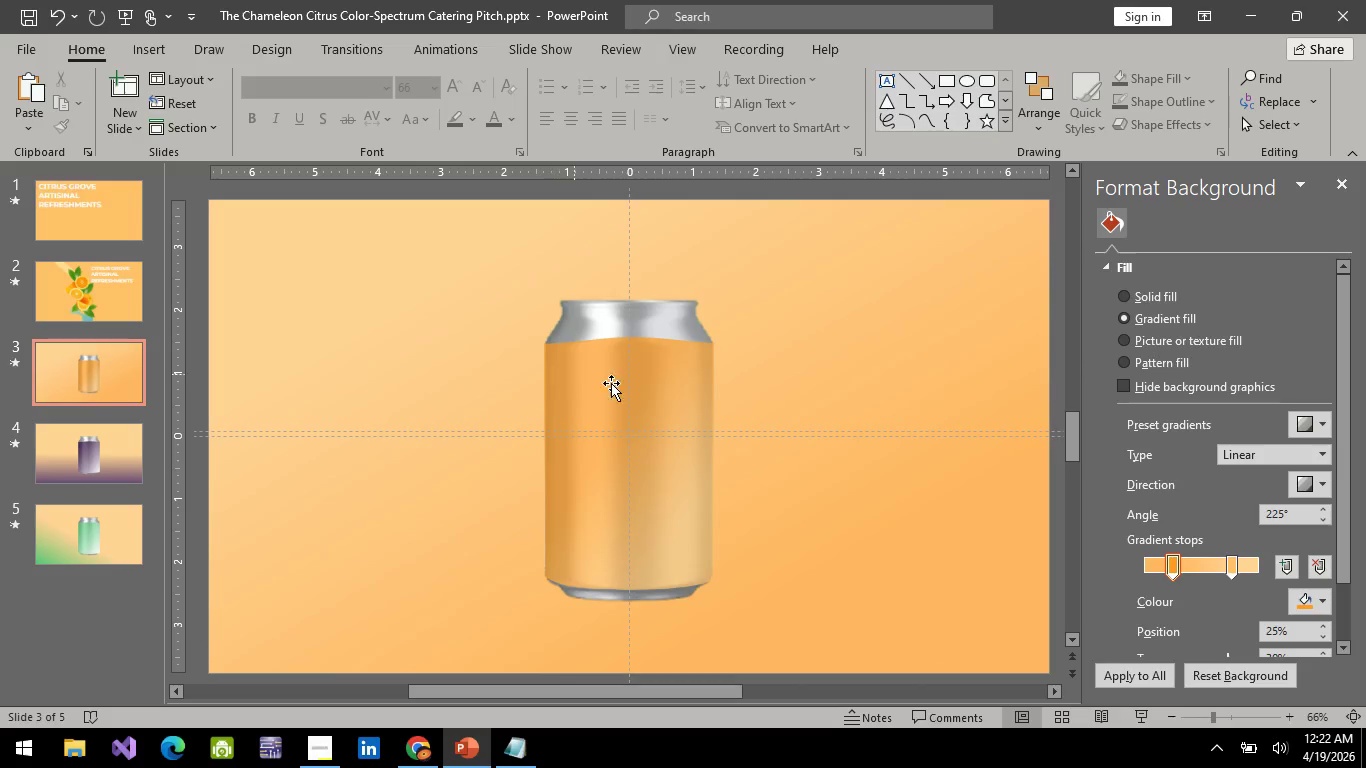 
hold_key(key=ControlLeft, duration=0.61)
scroll: coordinate [637, 396], scroll_direction: down, amount: 2.0
 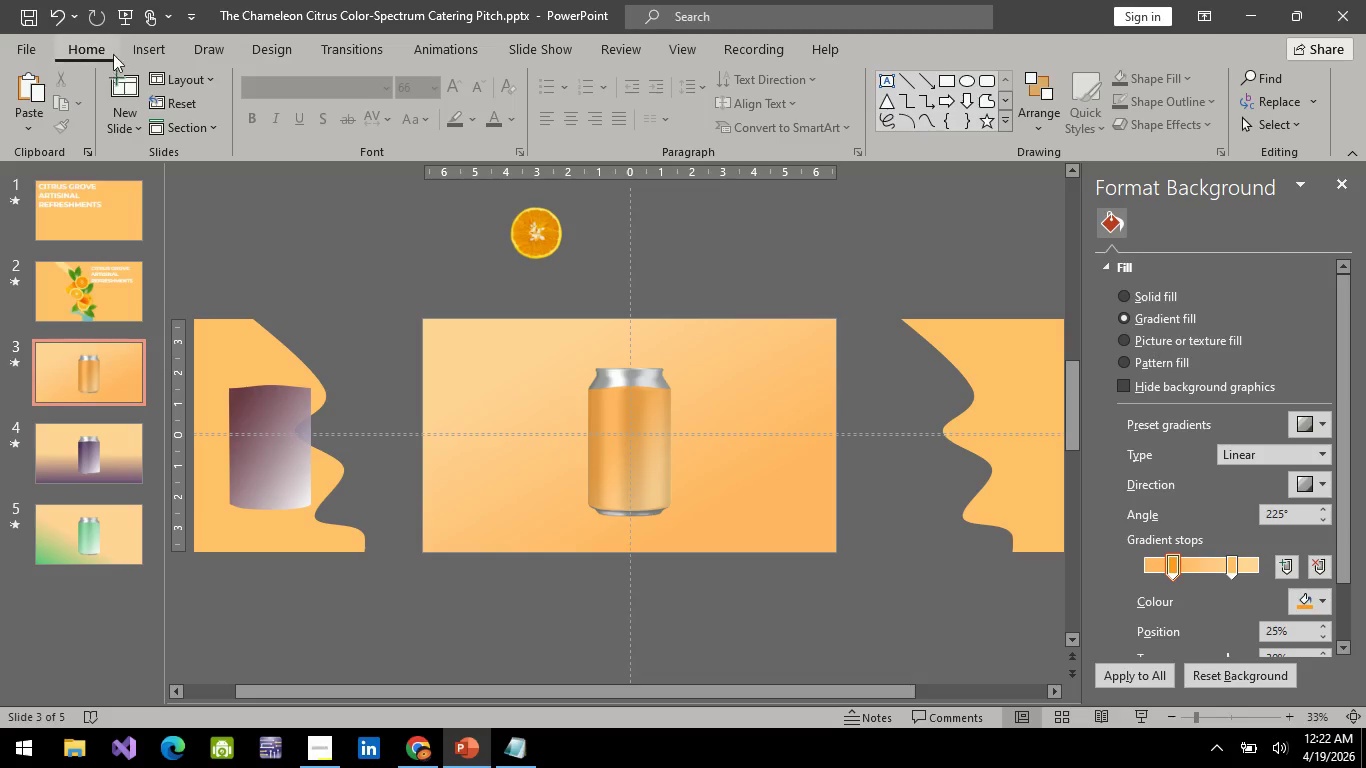 
left_click([136, 49])
 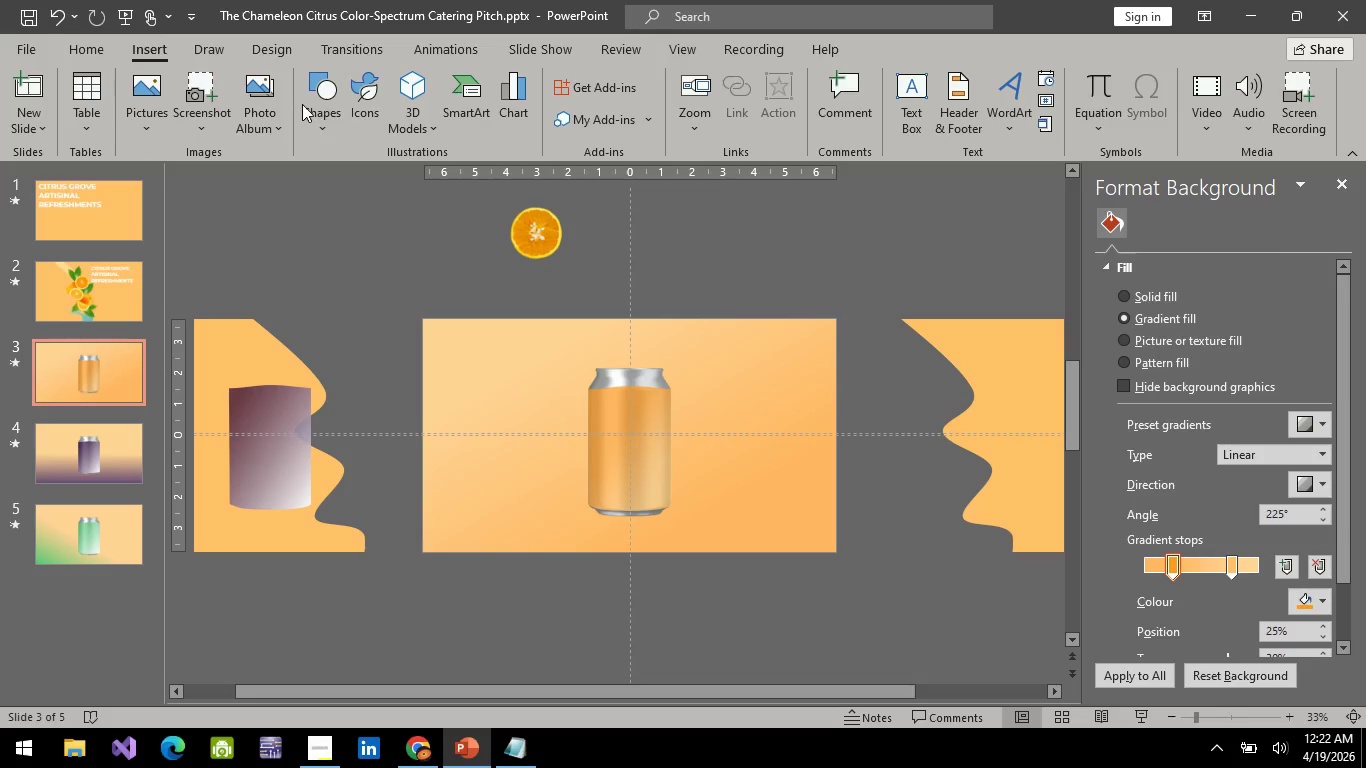 
left_click([326, 85])
 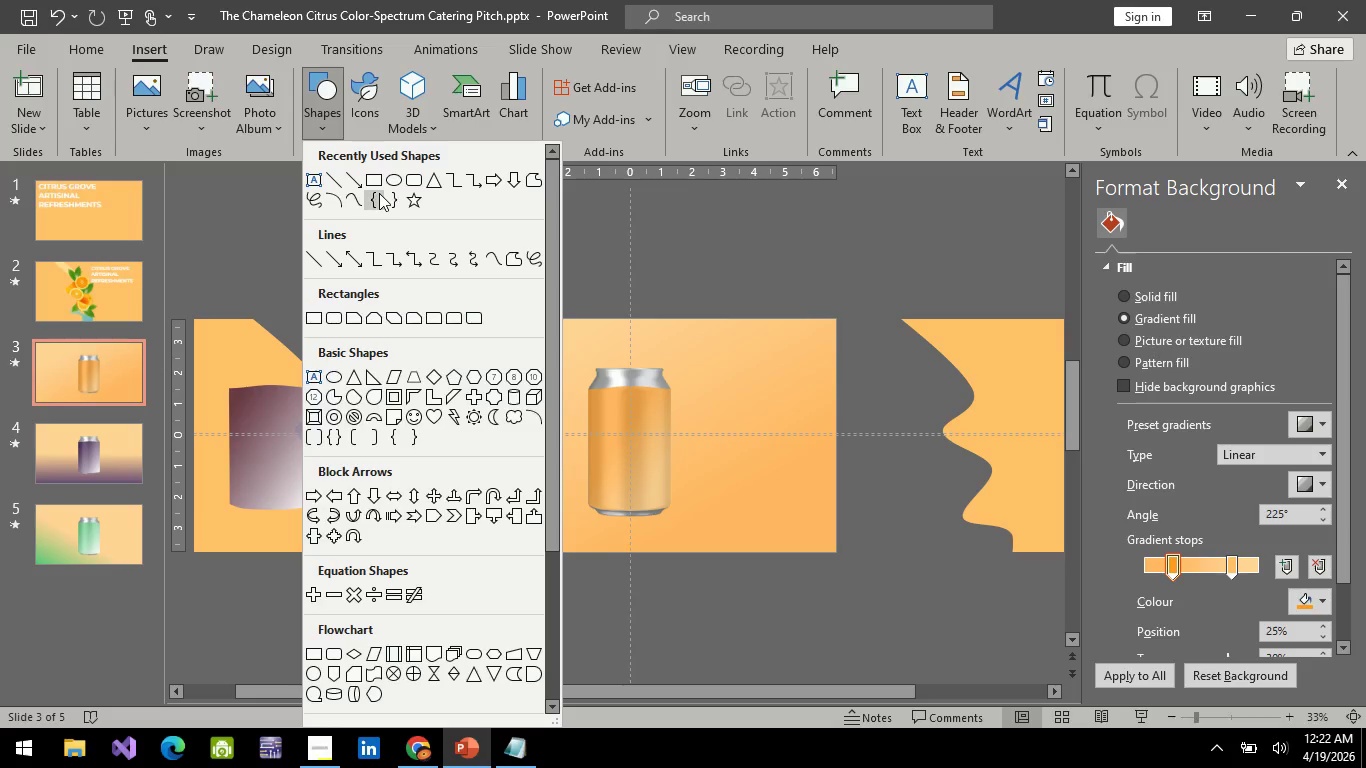 
left_click([378, 184])
 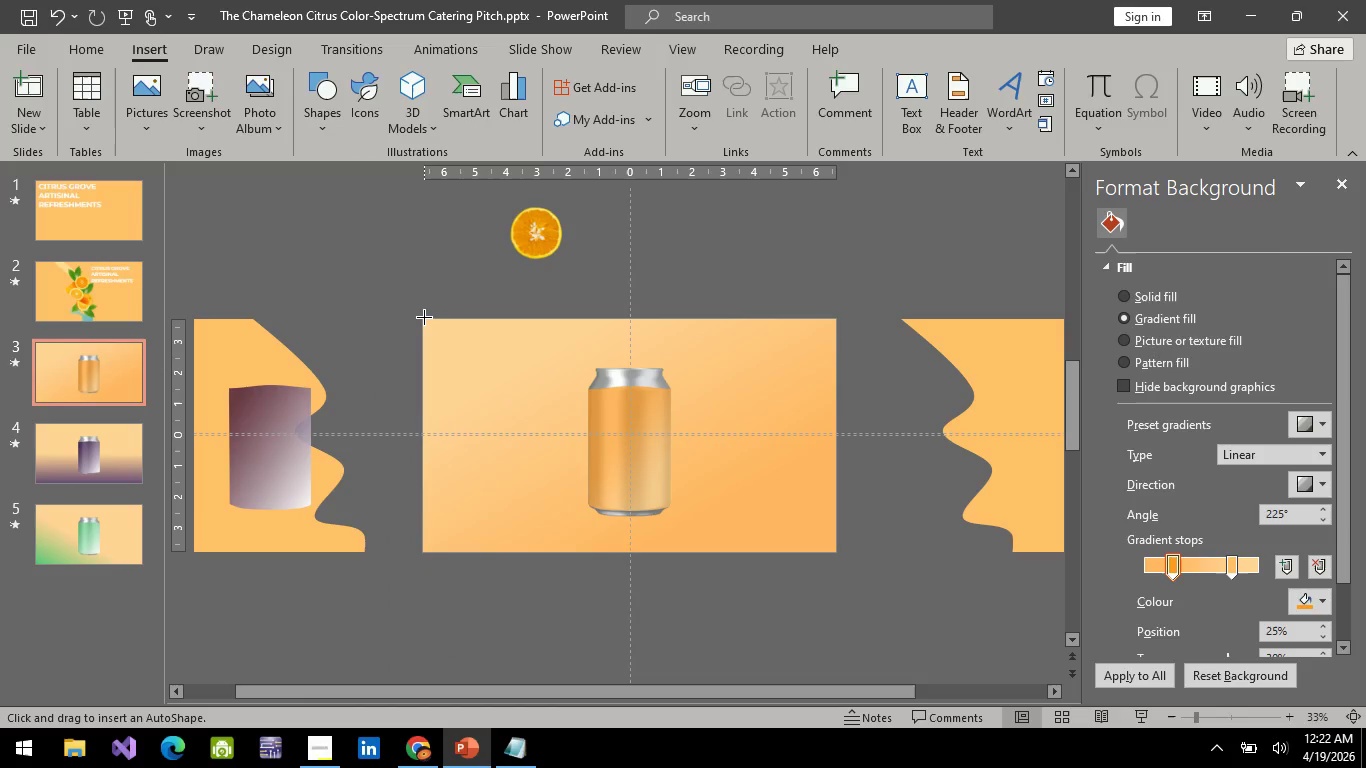 
left_click_drag(start_coordinate=[424, 318], to_coordinate=[841, 557])
 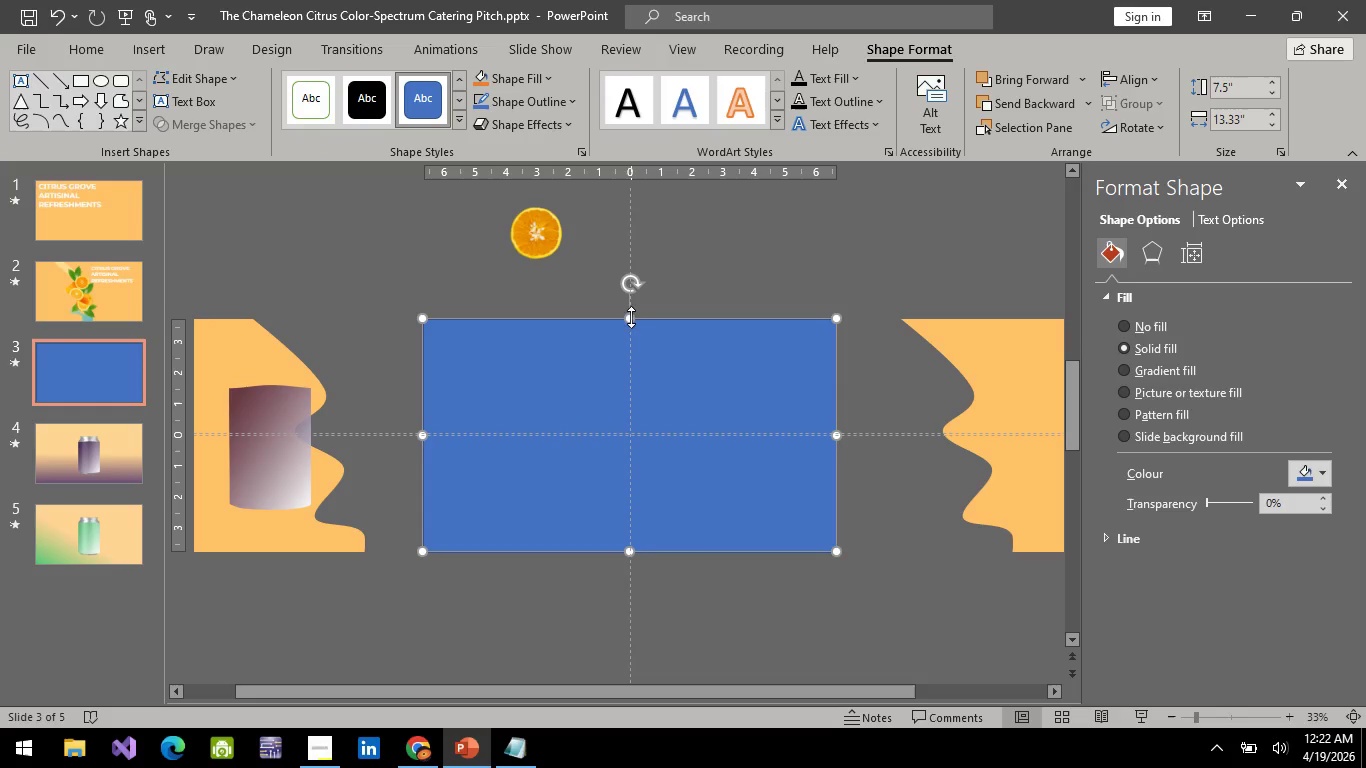 
wait(7.97)
 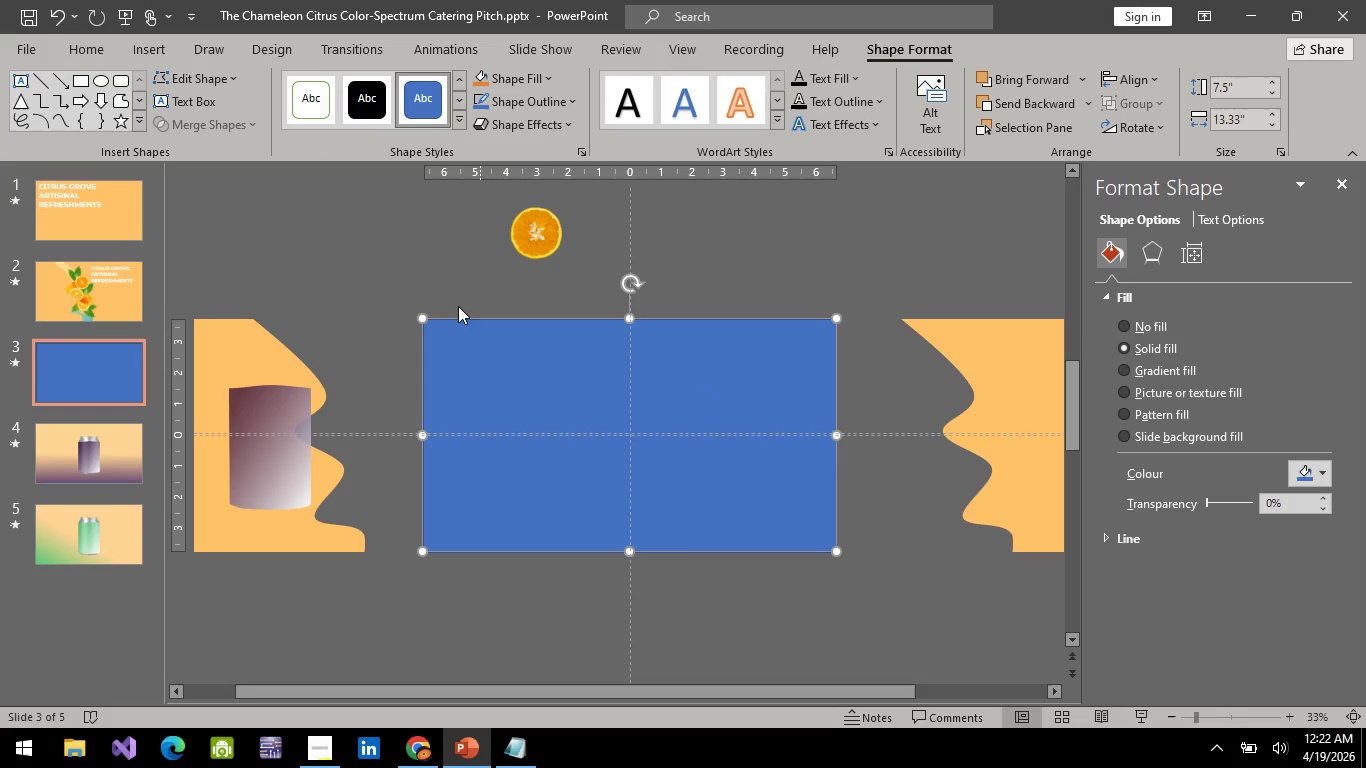 
left_click_drag(start_coordinate=[427, 439], to_coordinate=[418, 440])
 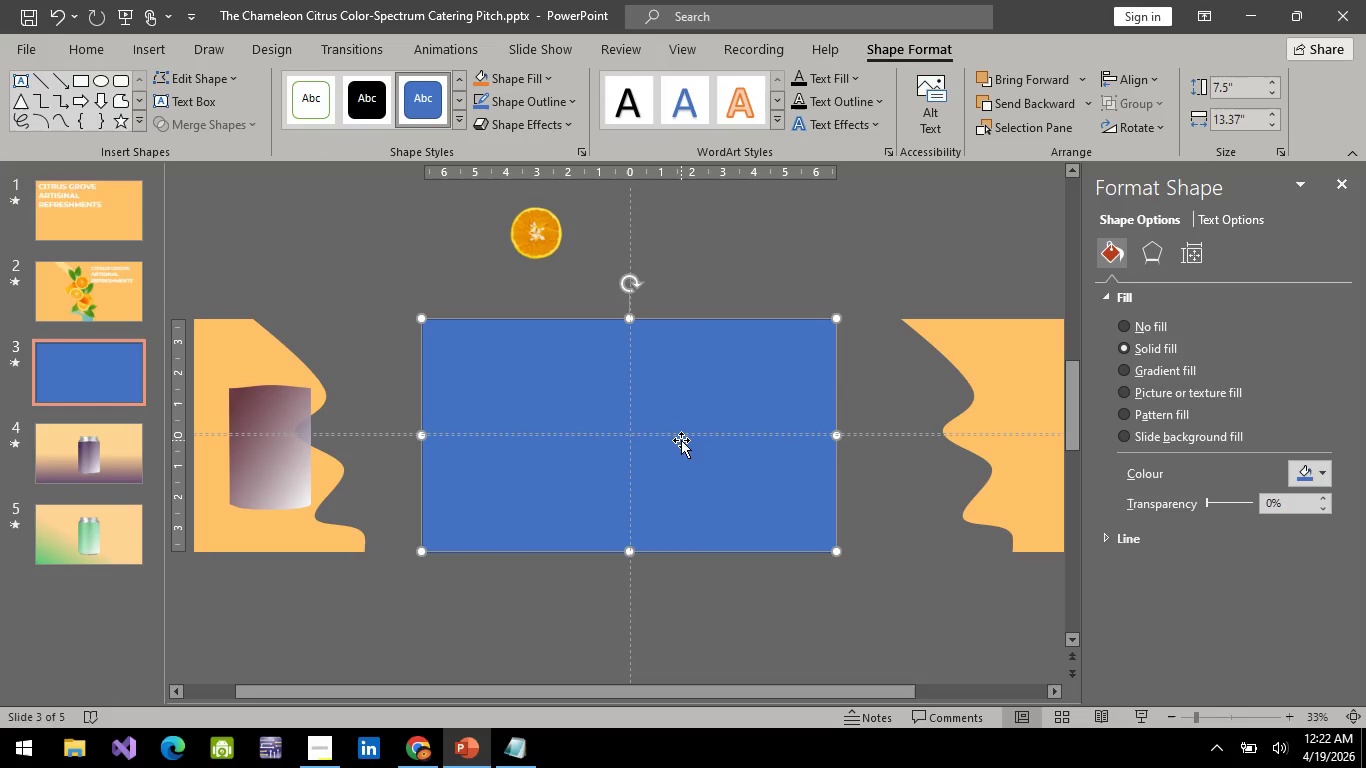 
right_click([681, 440])
 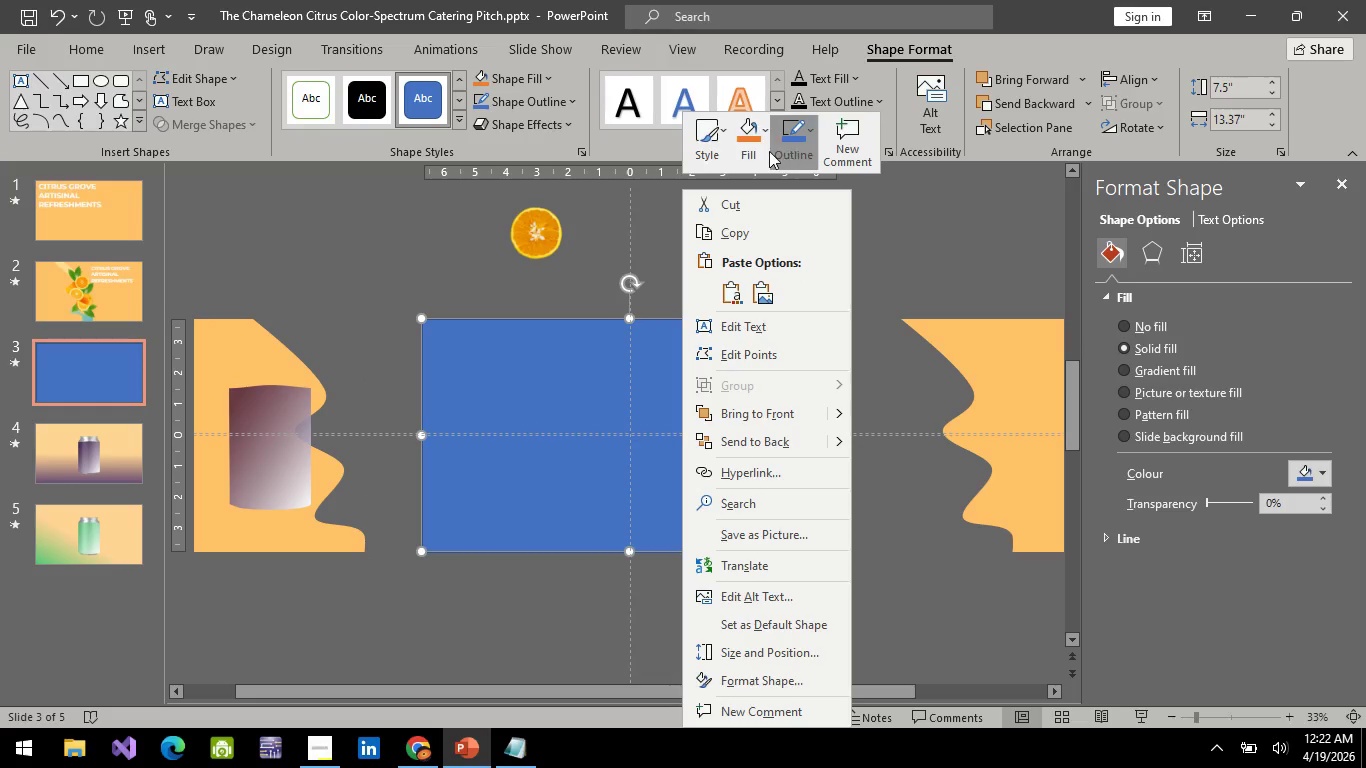 
left_click([735, 151])
 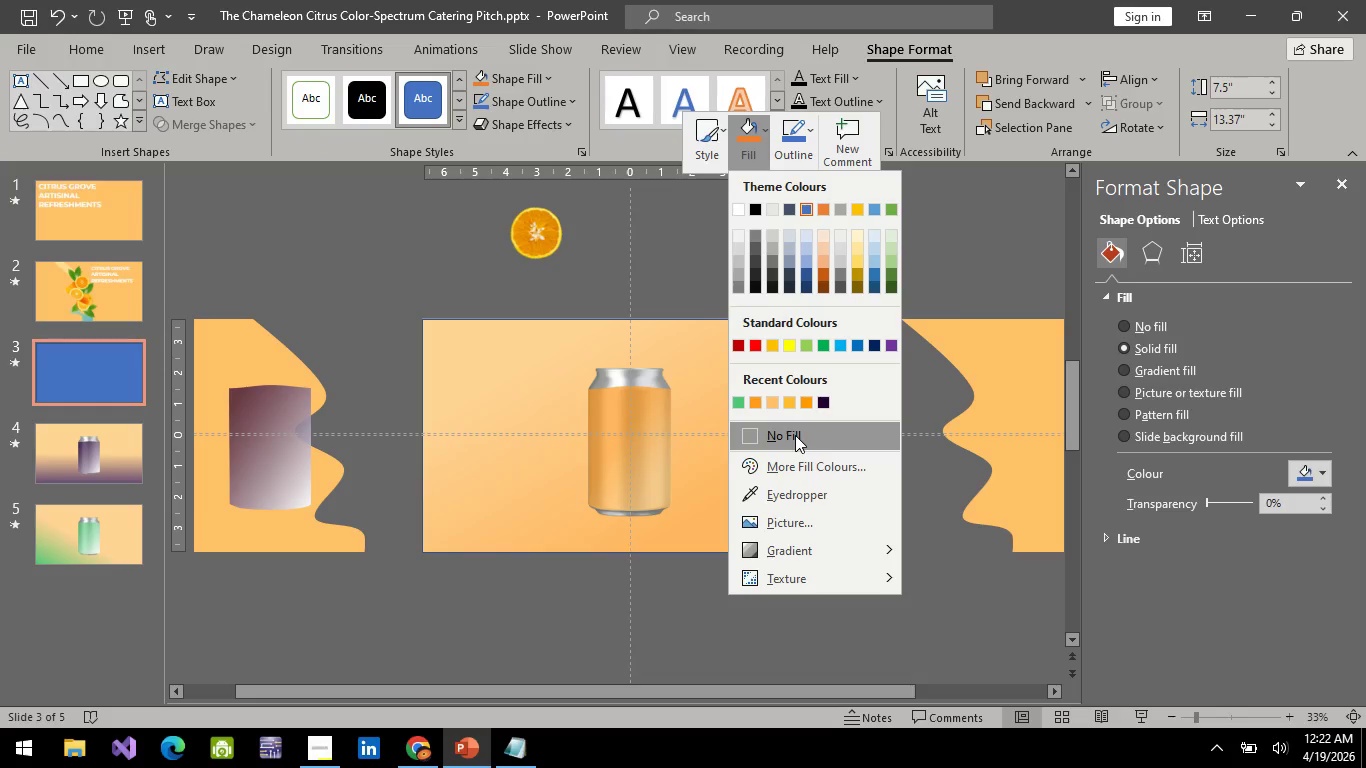 
wait(5.12)
 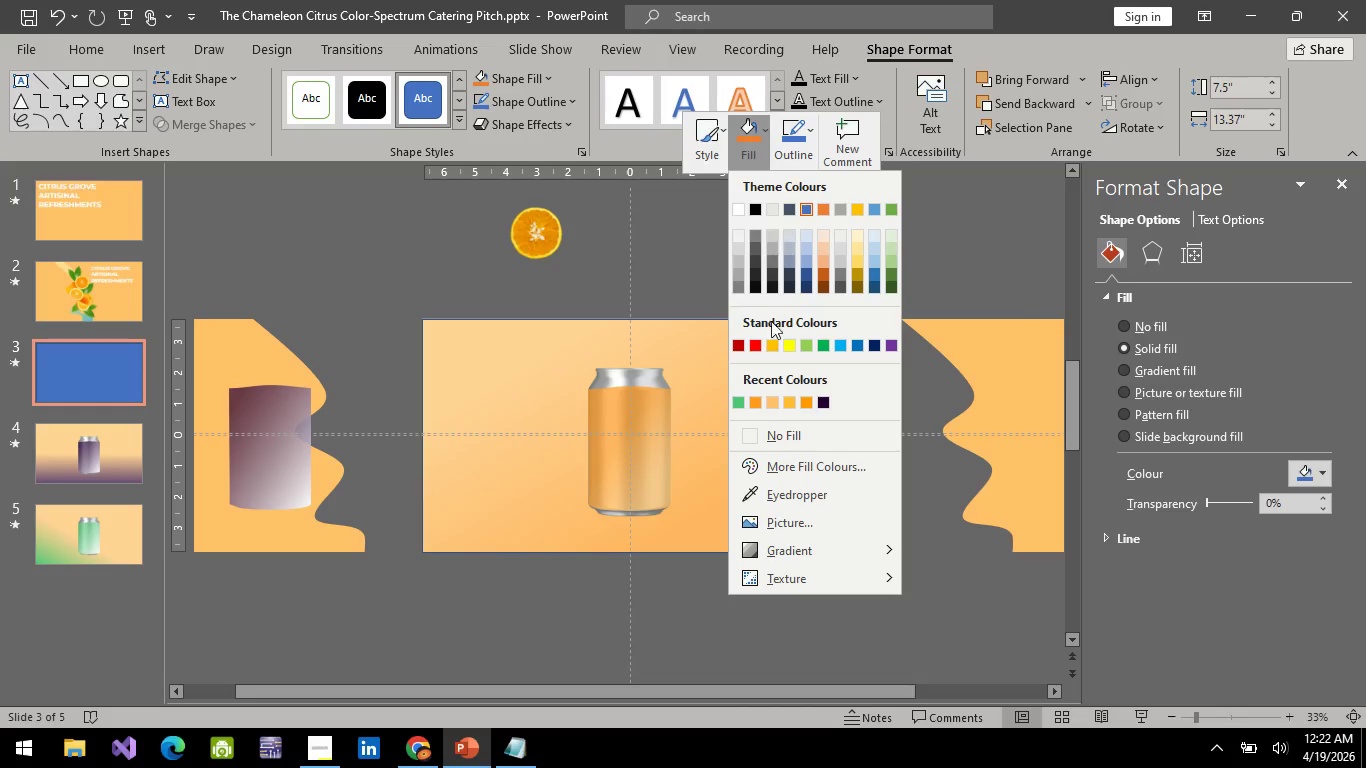 
left_click([793, 160])
 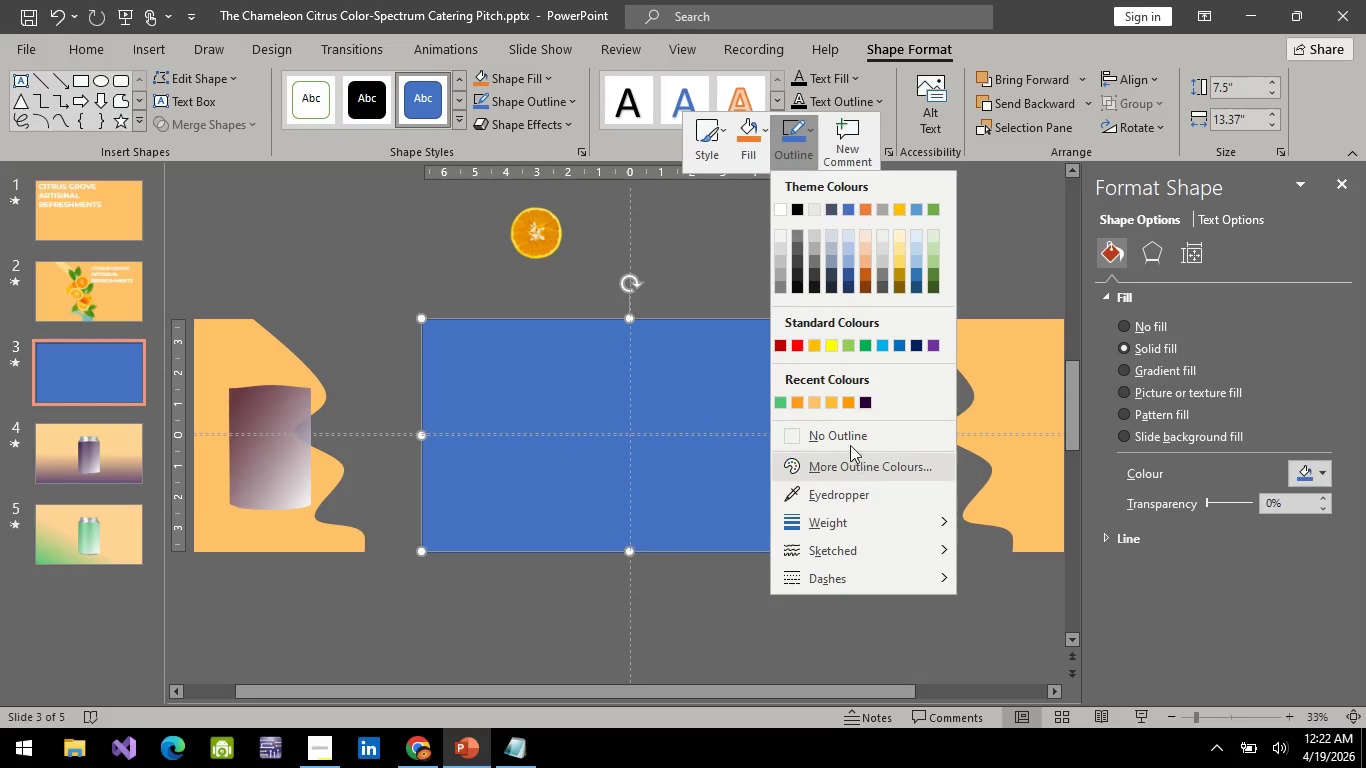 
left_click([848, 442])
 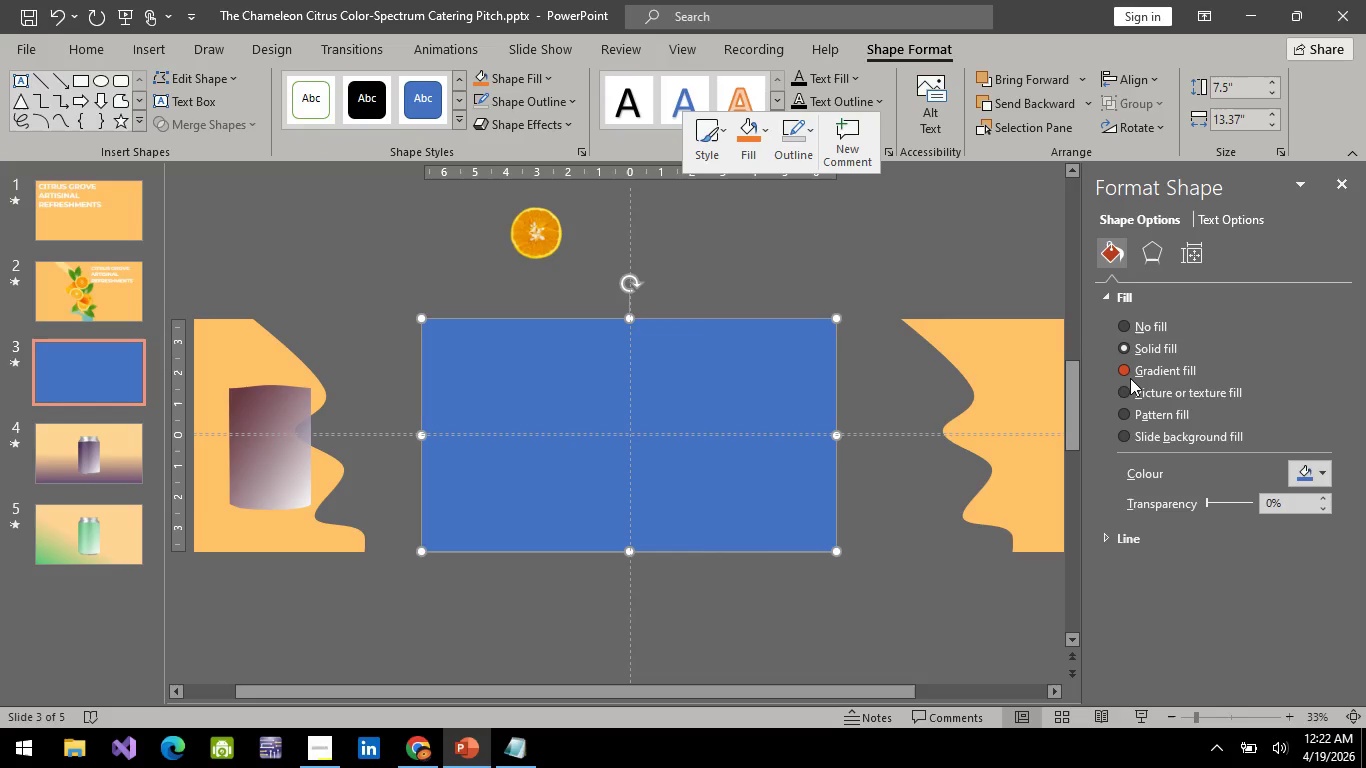 
left_click([1126, 372])
 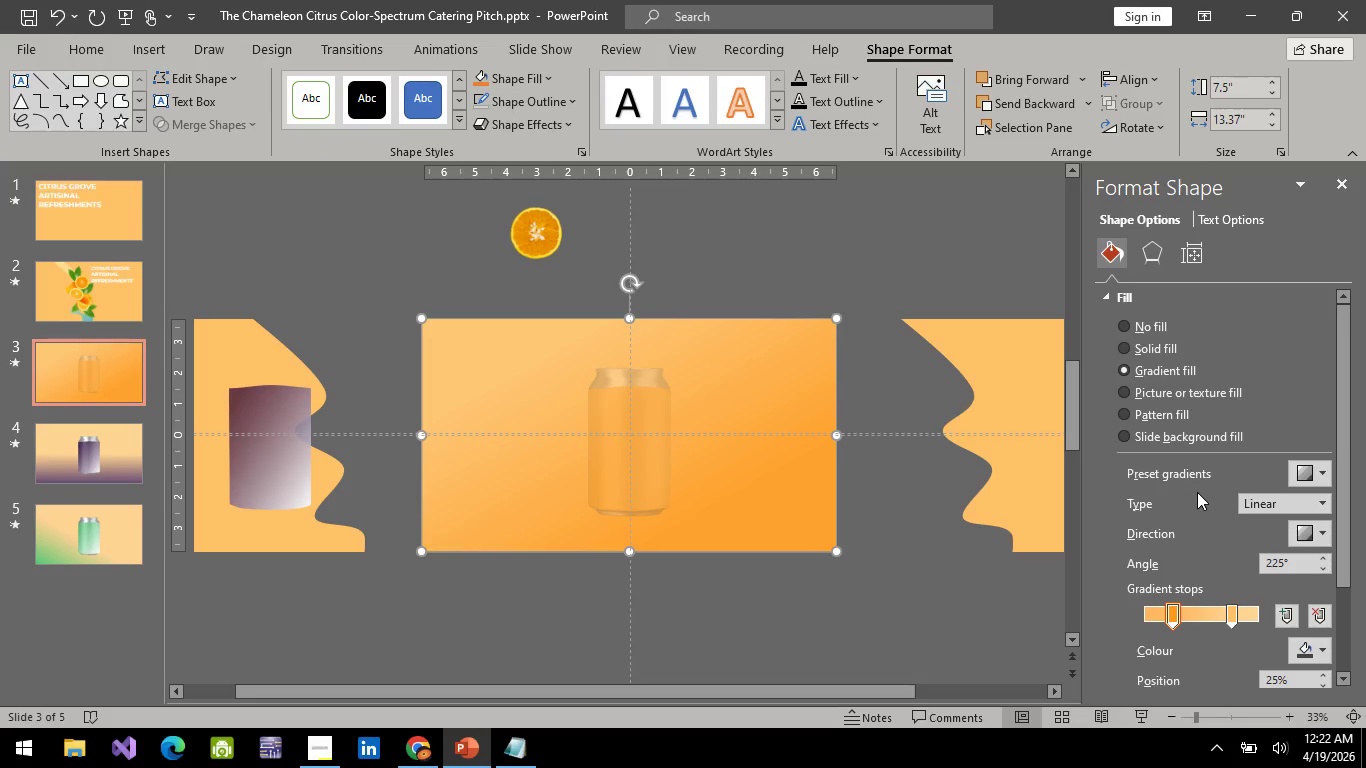 
wait(12.17)
 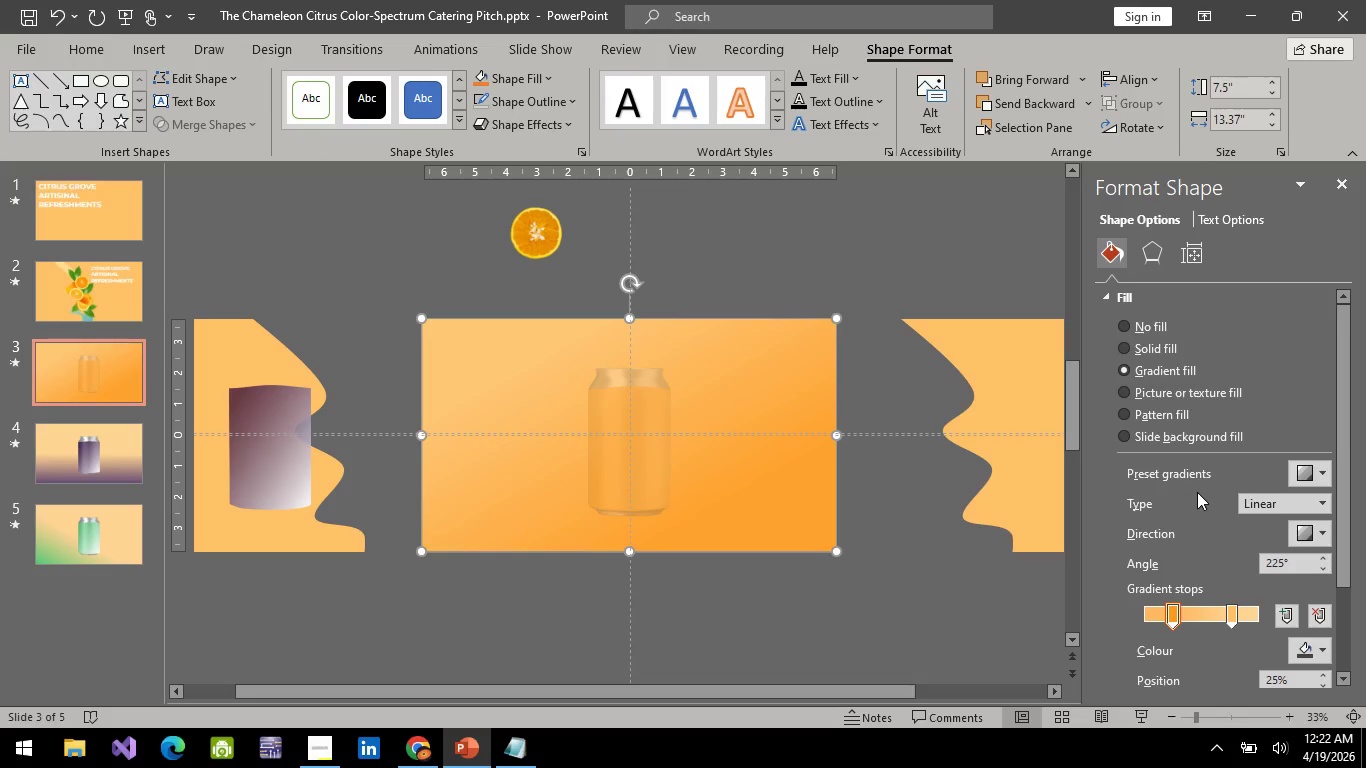 
left_click([1165, 616])
 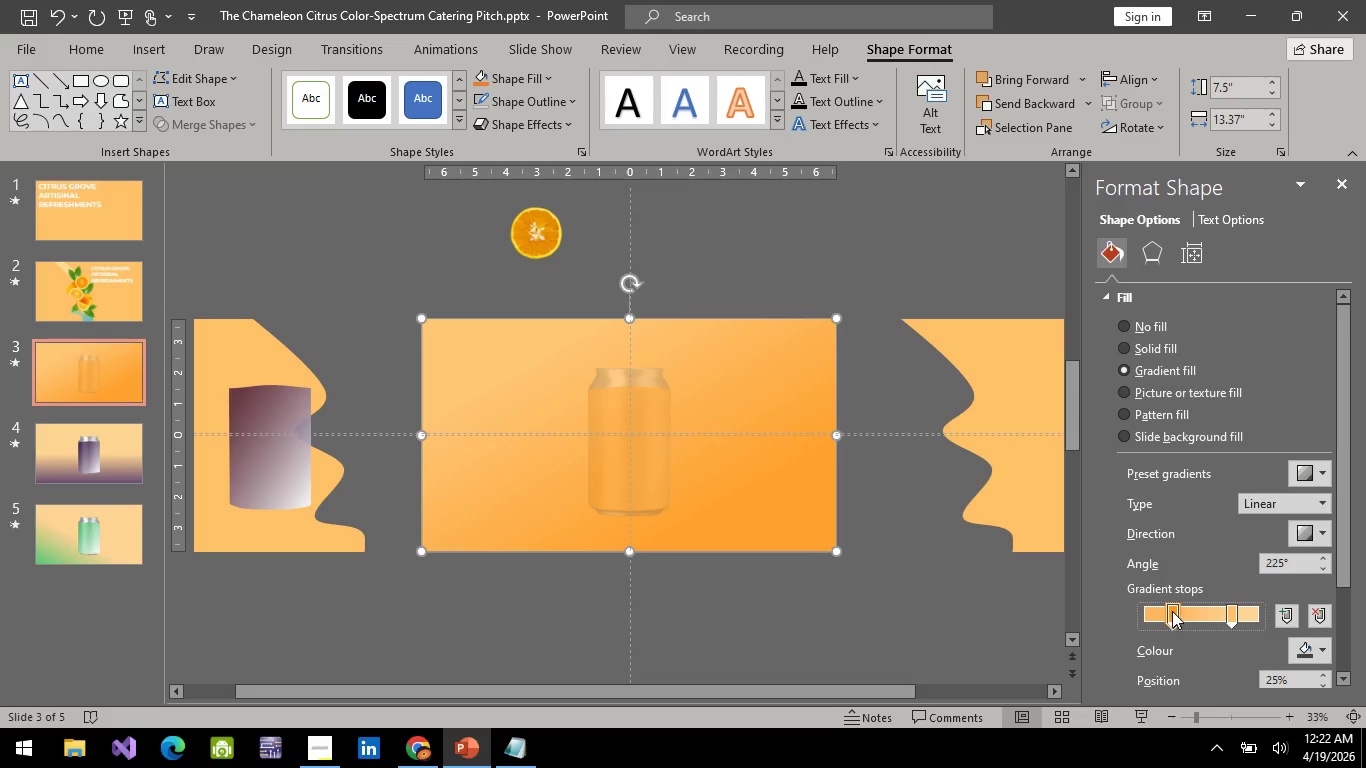 
left_click([1172, 611])
 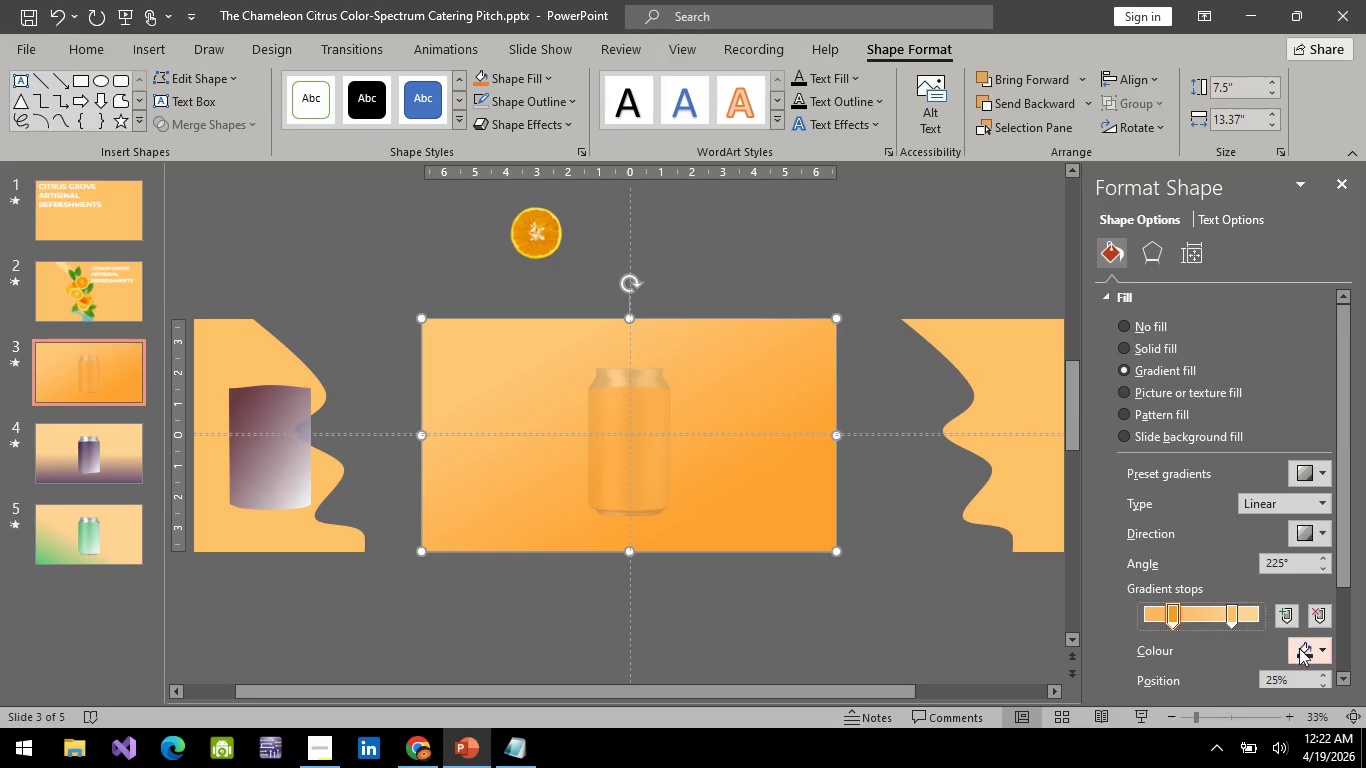 
left_click([1297, 649])
 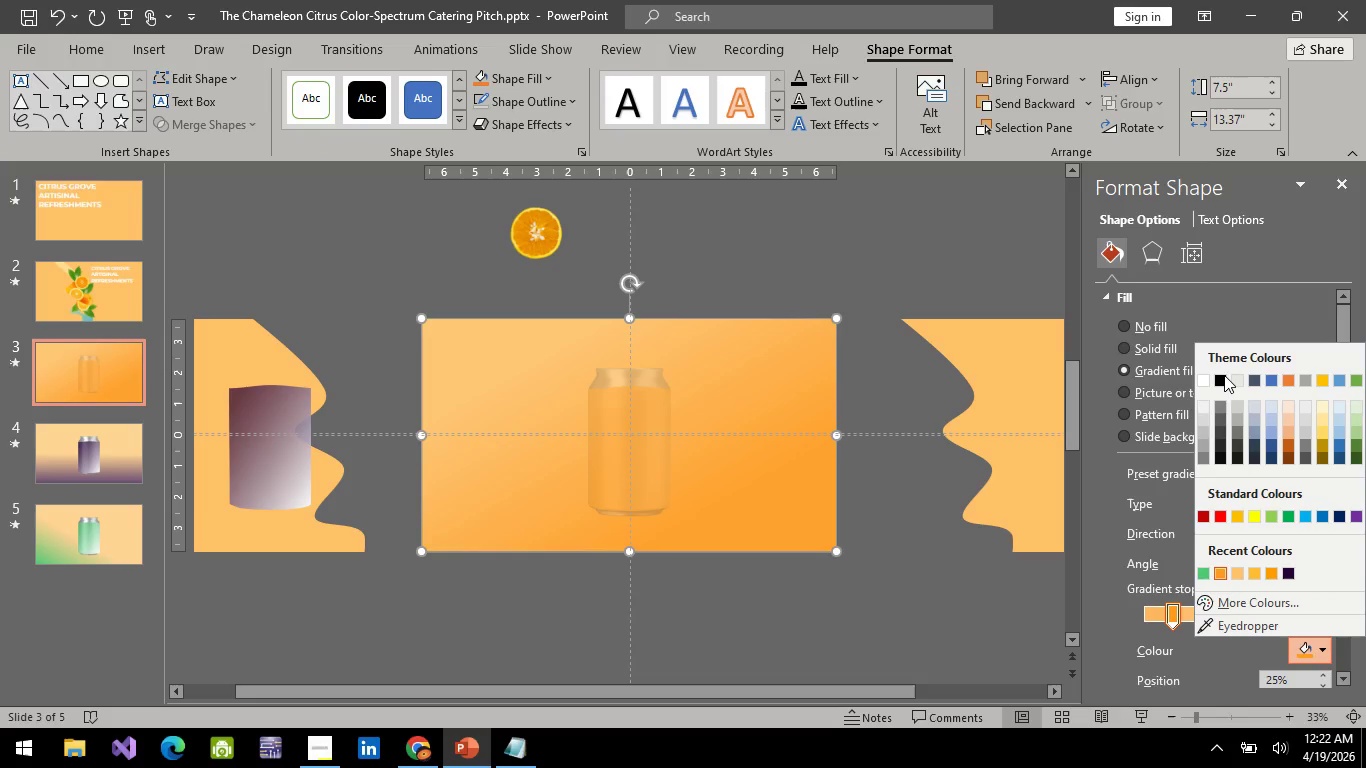 
left_click([1224, 377])
 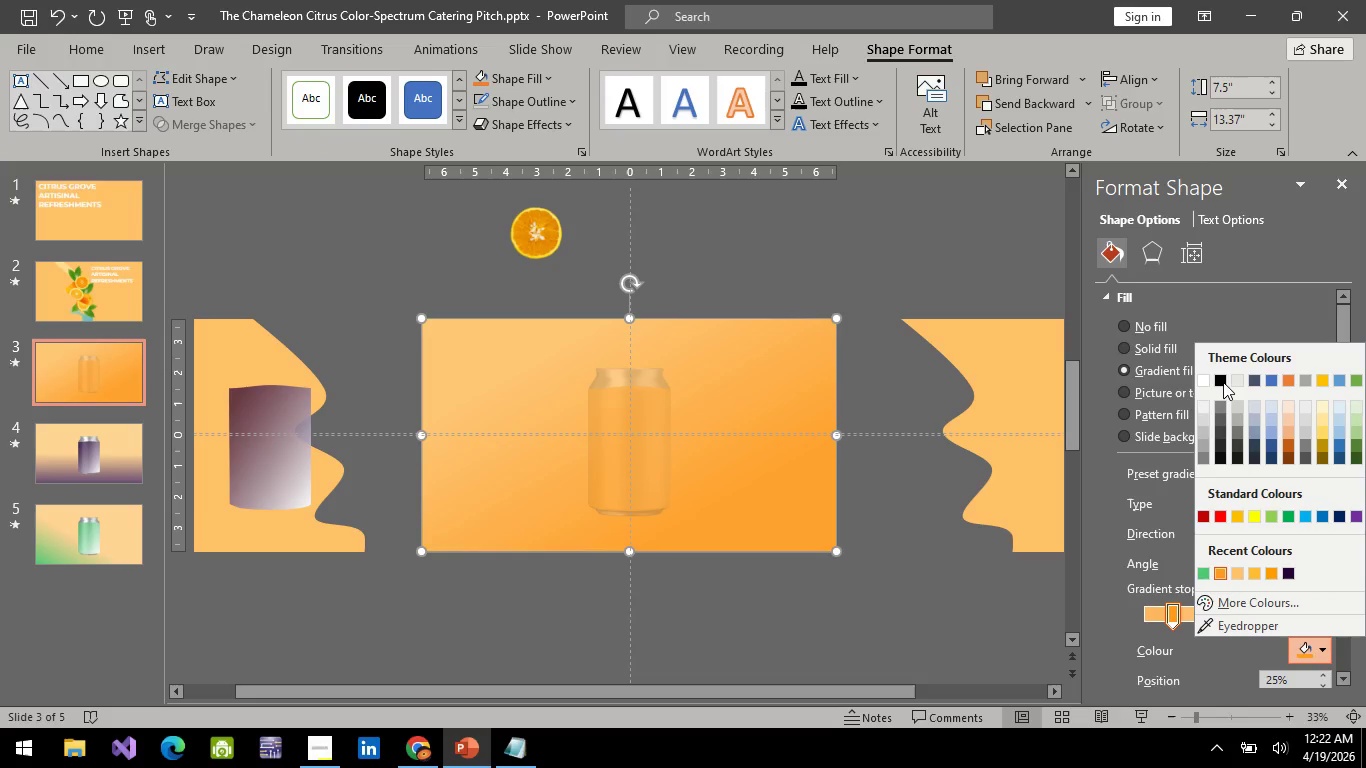 
left_click([1223, 382])
 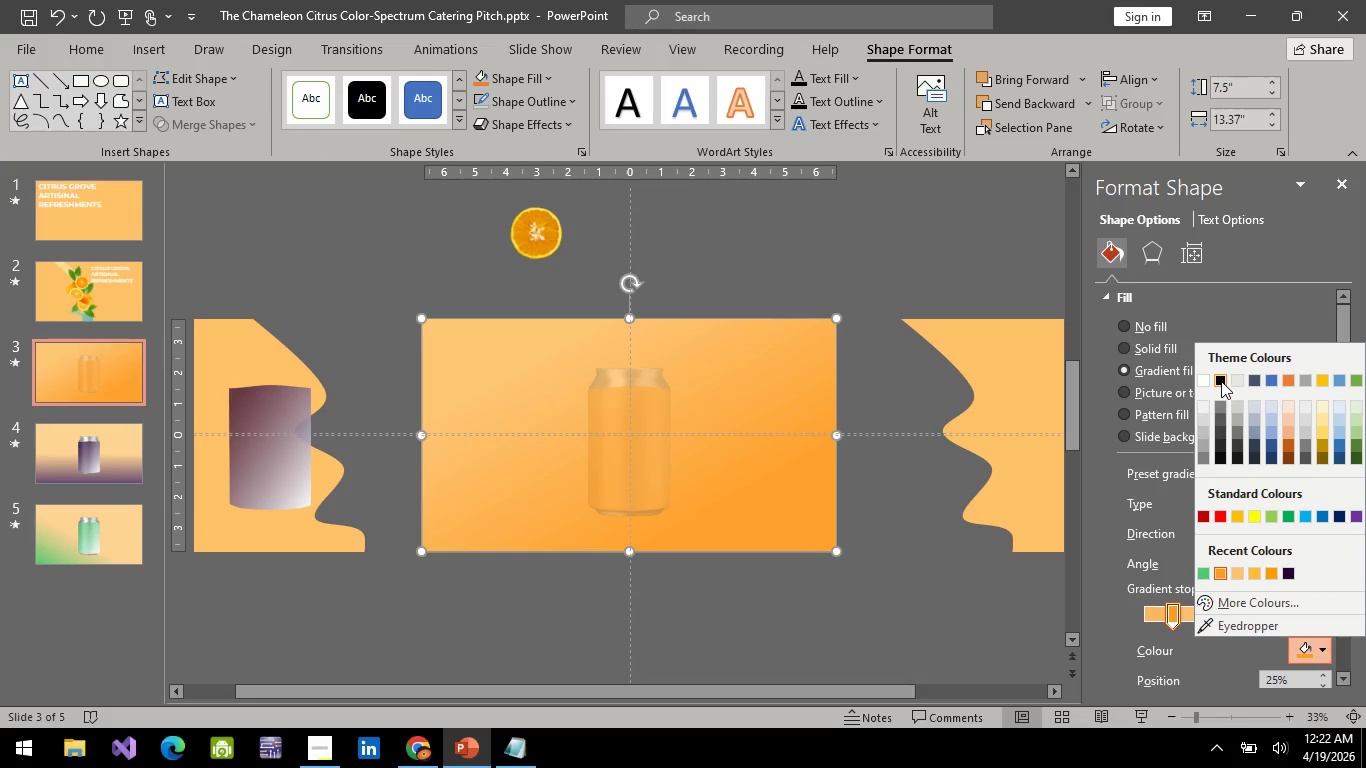 
left_click([1221, 381])
 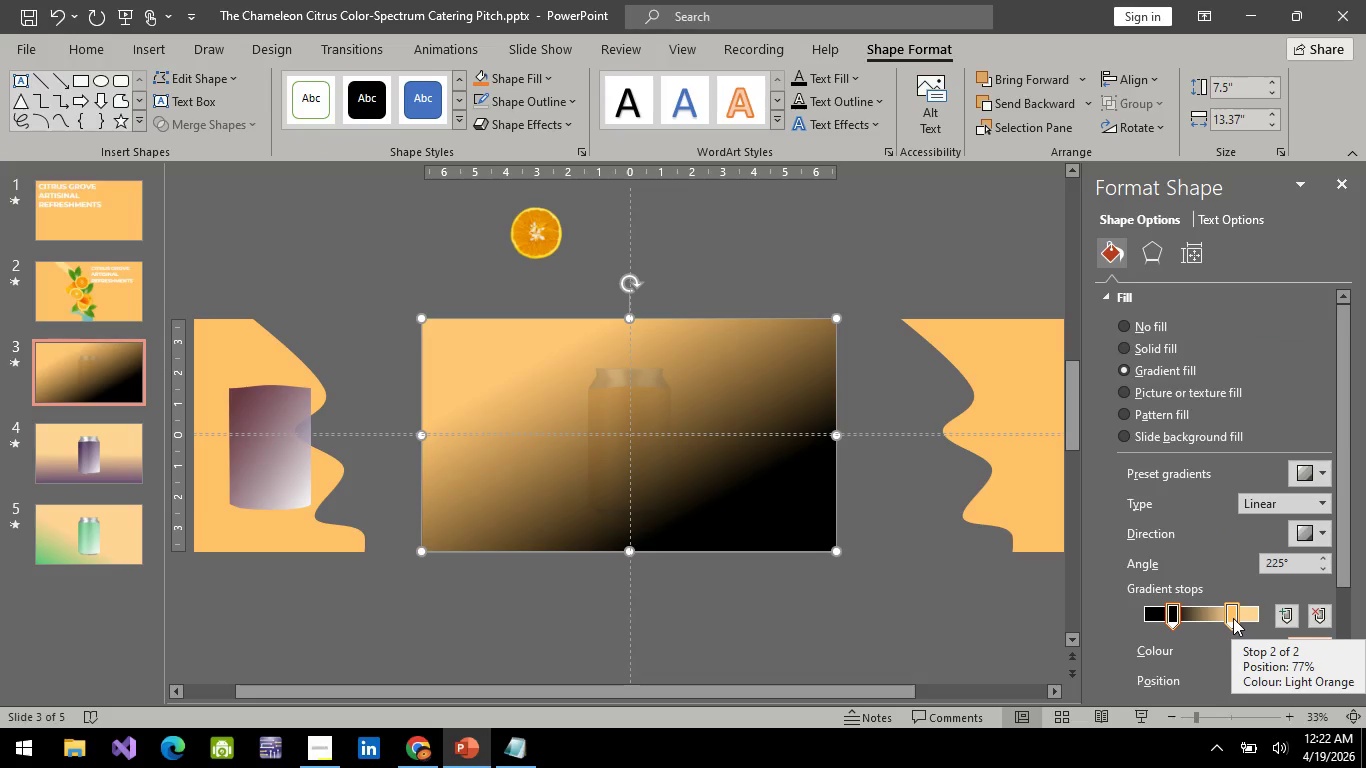 
left_click([1231, 618])
 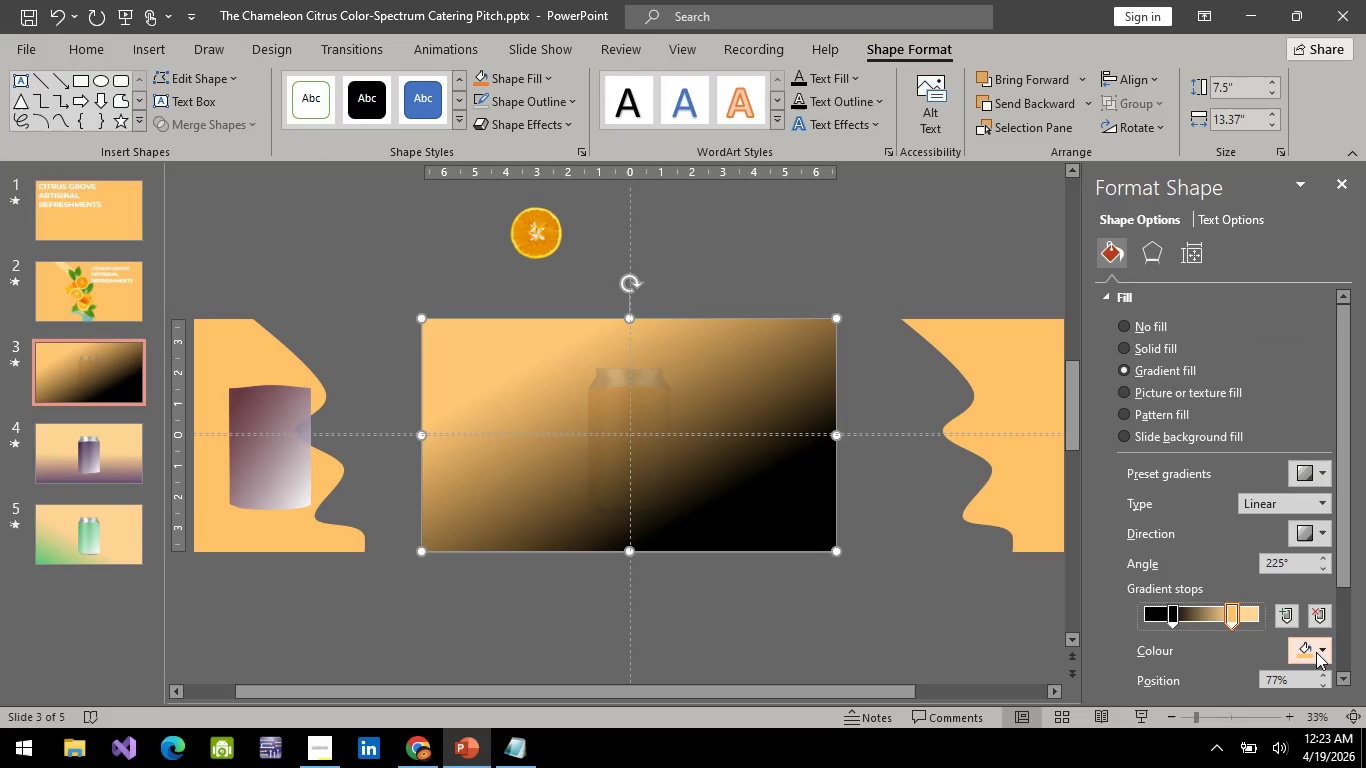 
left_click([1315, 645])
 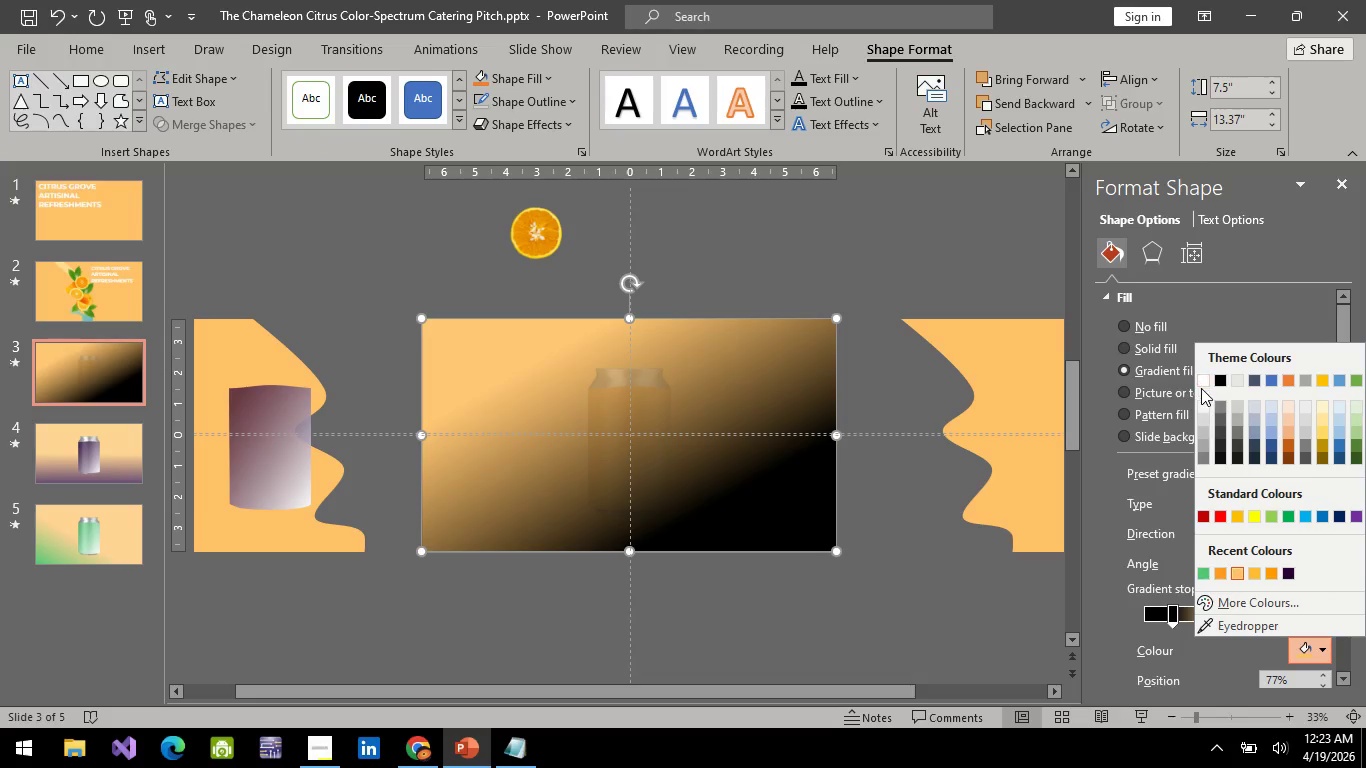 
left_click([1204, 381])
 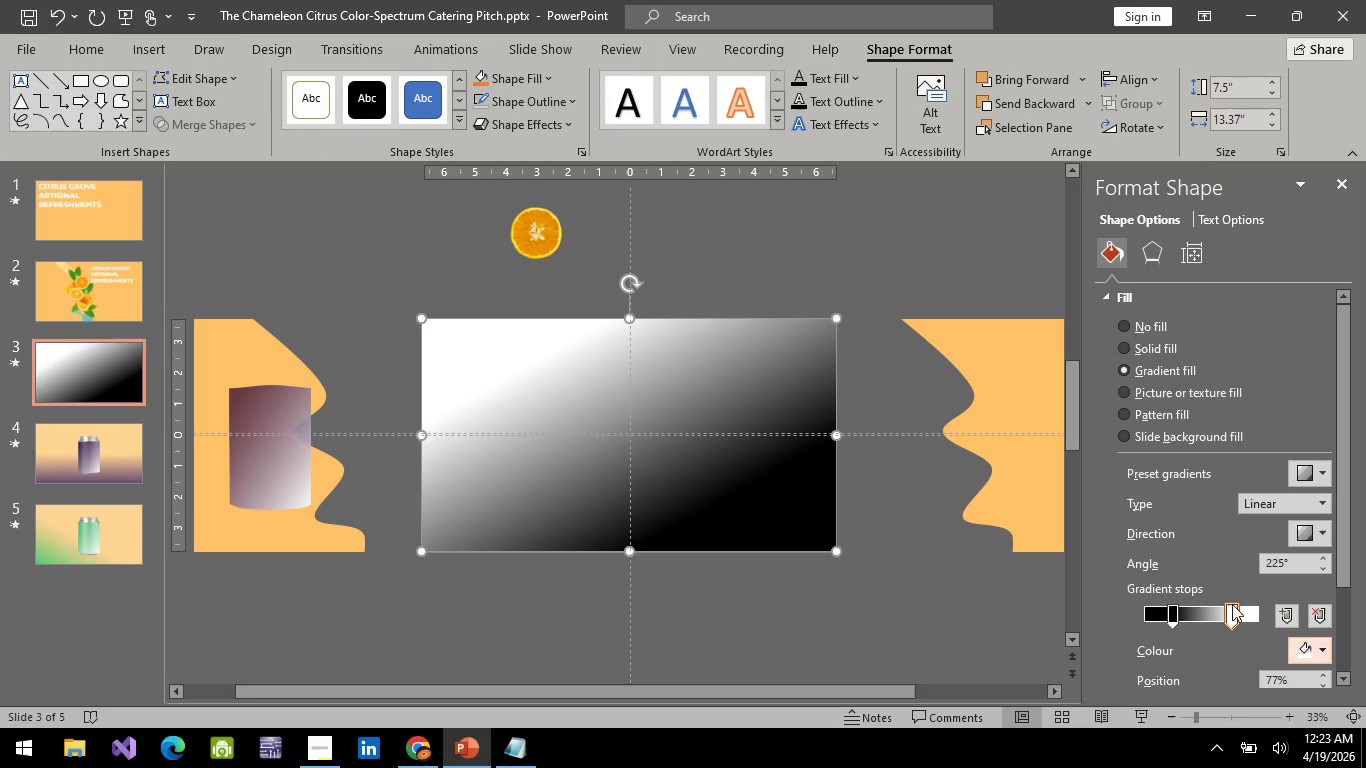 
scroll: coordinate [1263, 542], scroll_direction: down, amount: 4.0
 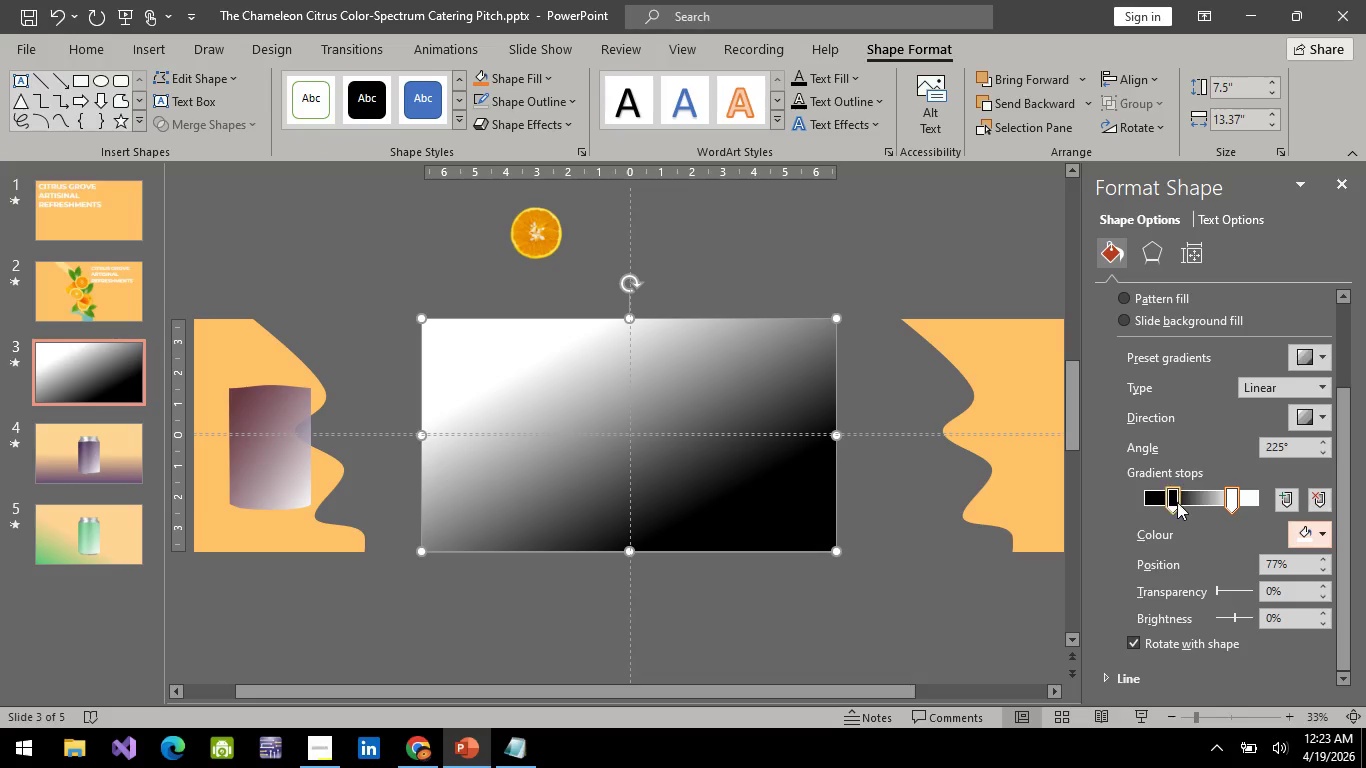 
left_click([1179, 503])
 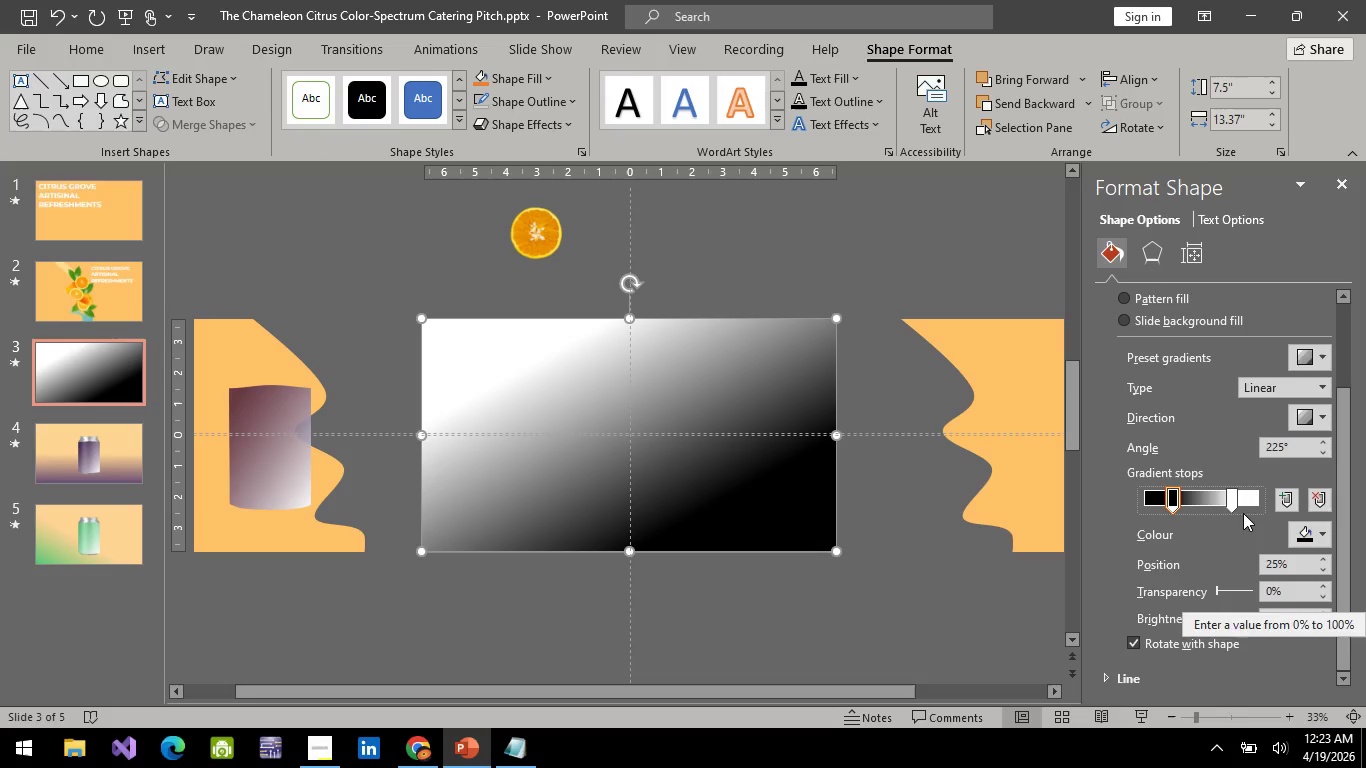 
left_click_drag(start_coordinate=[1235, 497], to_coordinate=[1143, 497])
 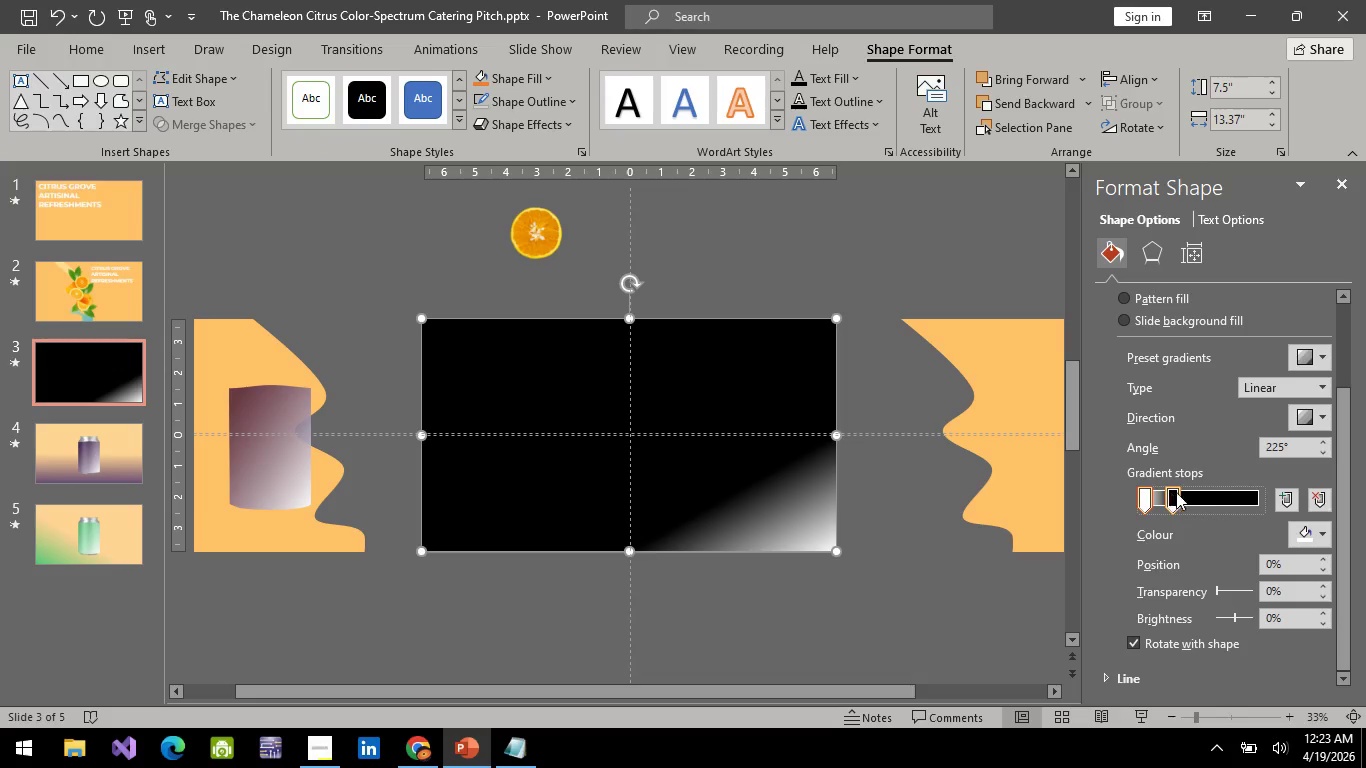 
left_click_drag(start_coordinate=[1170, 491], to_coordinate=[1253, 505])
 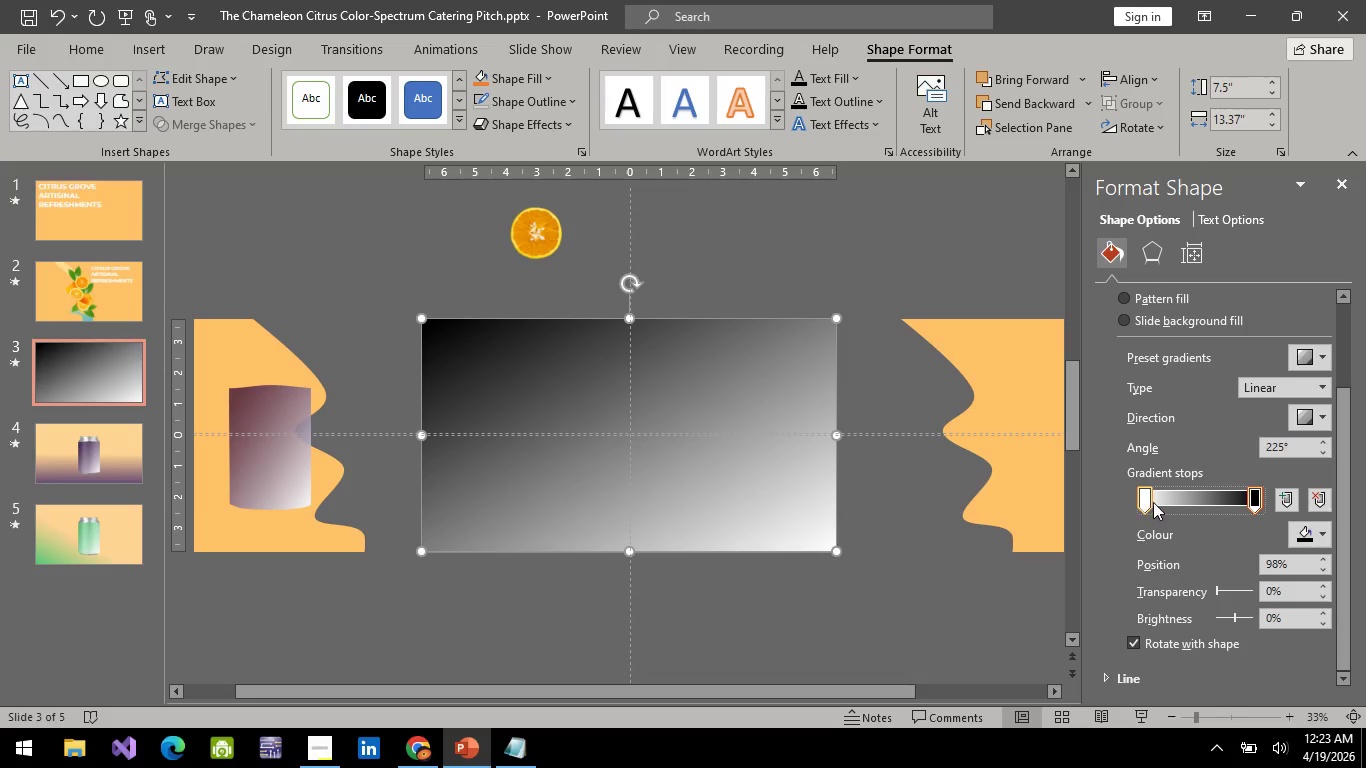 
left_click_drag(start_coordinate=[1144, 503], to_coordinate=[1184, 499])
 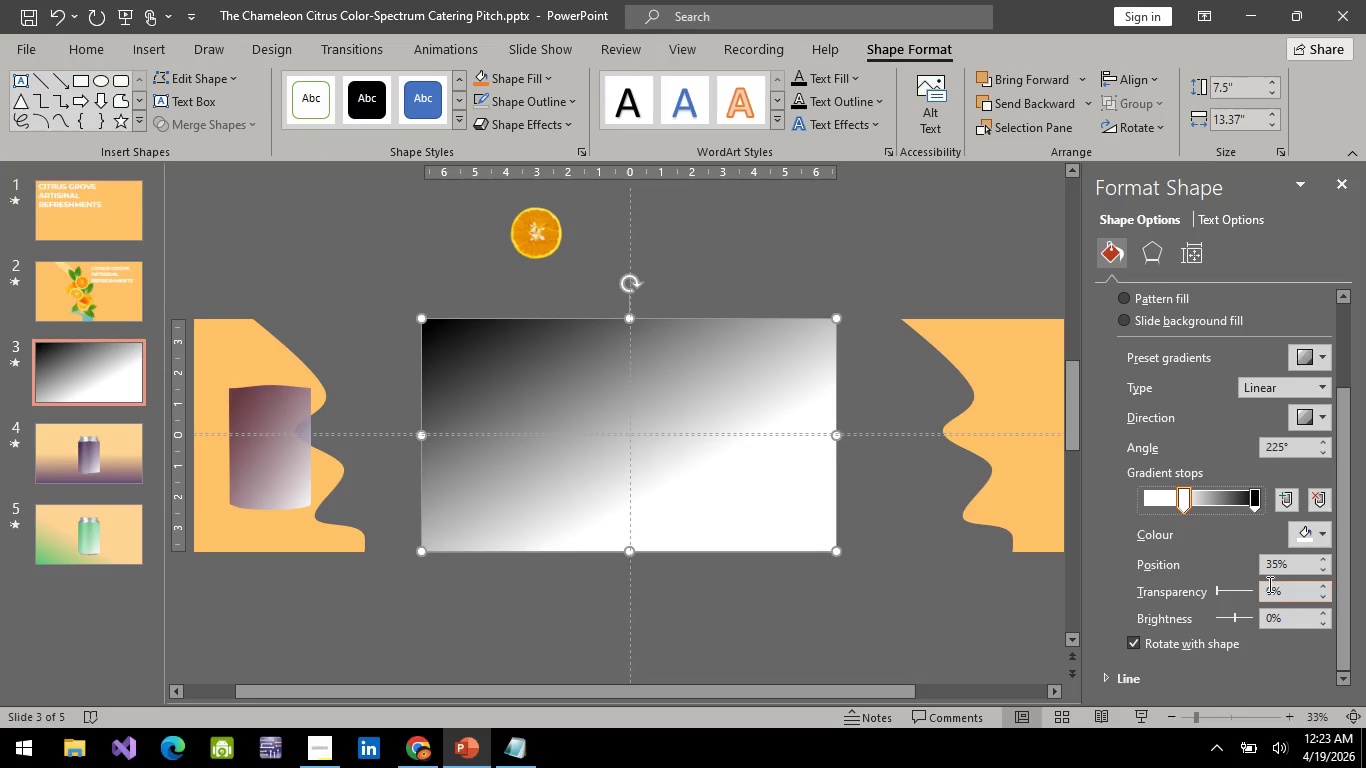 
left_click([1271, 590])
 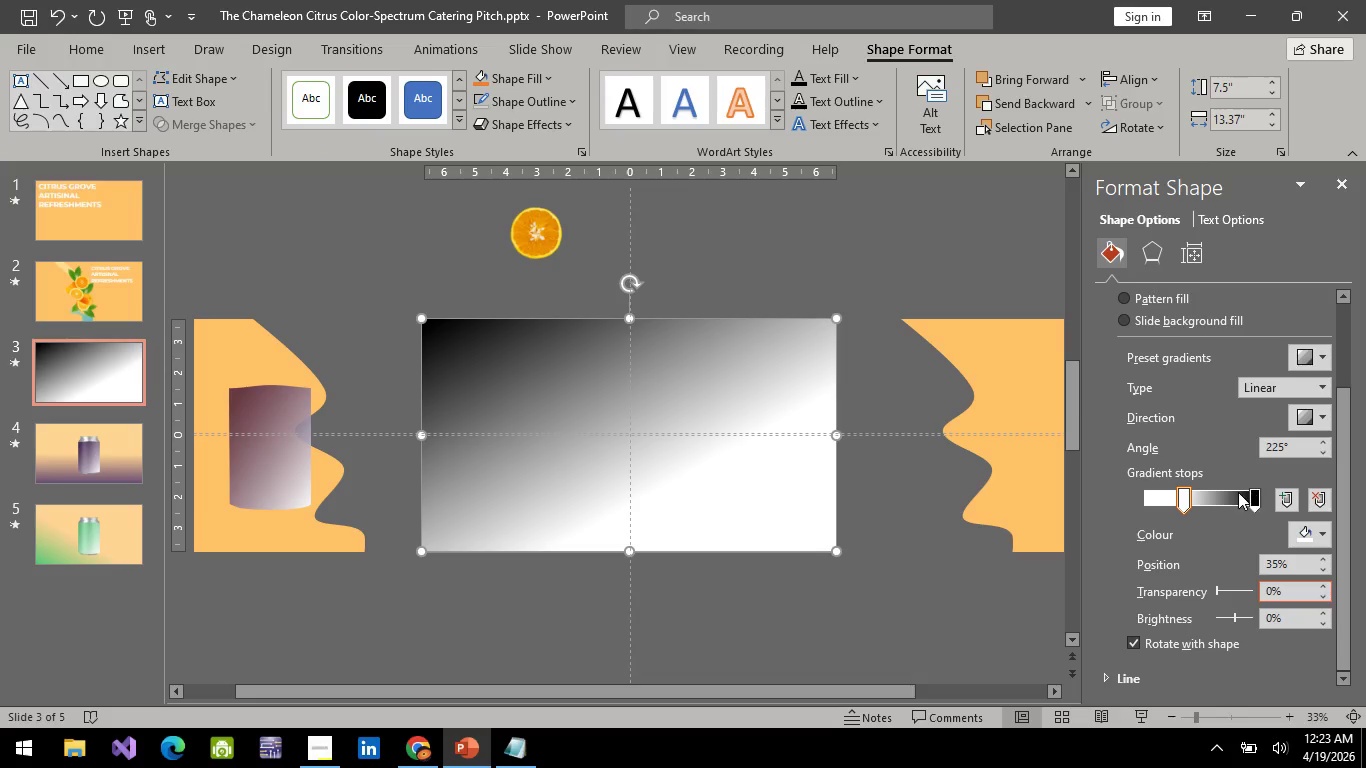 
left_click([1253, 495])
 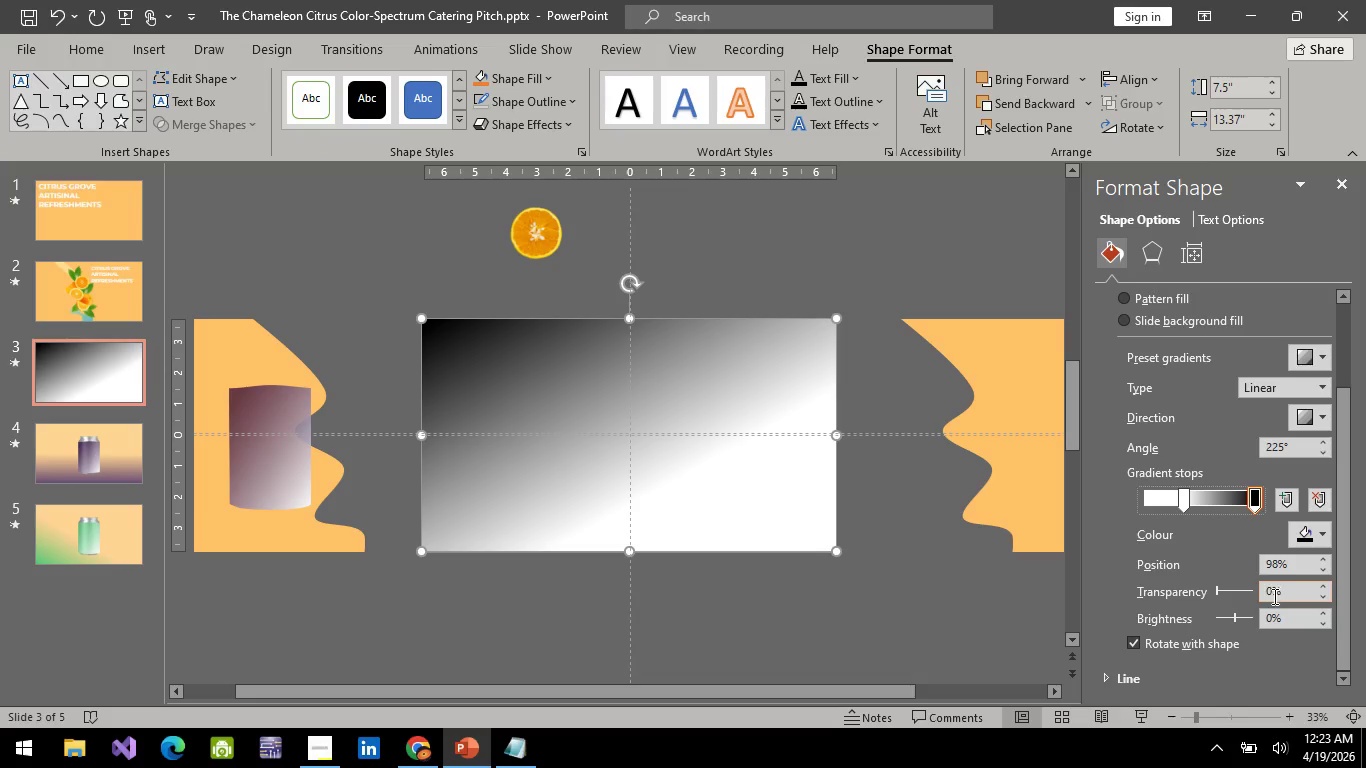 
left_click([1273, 596])
 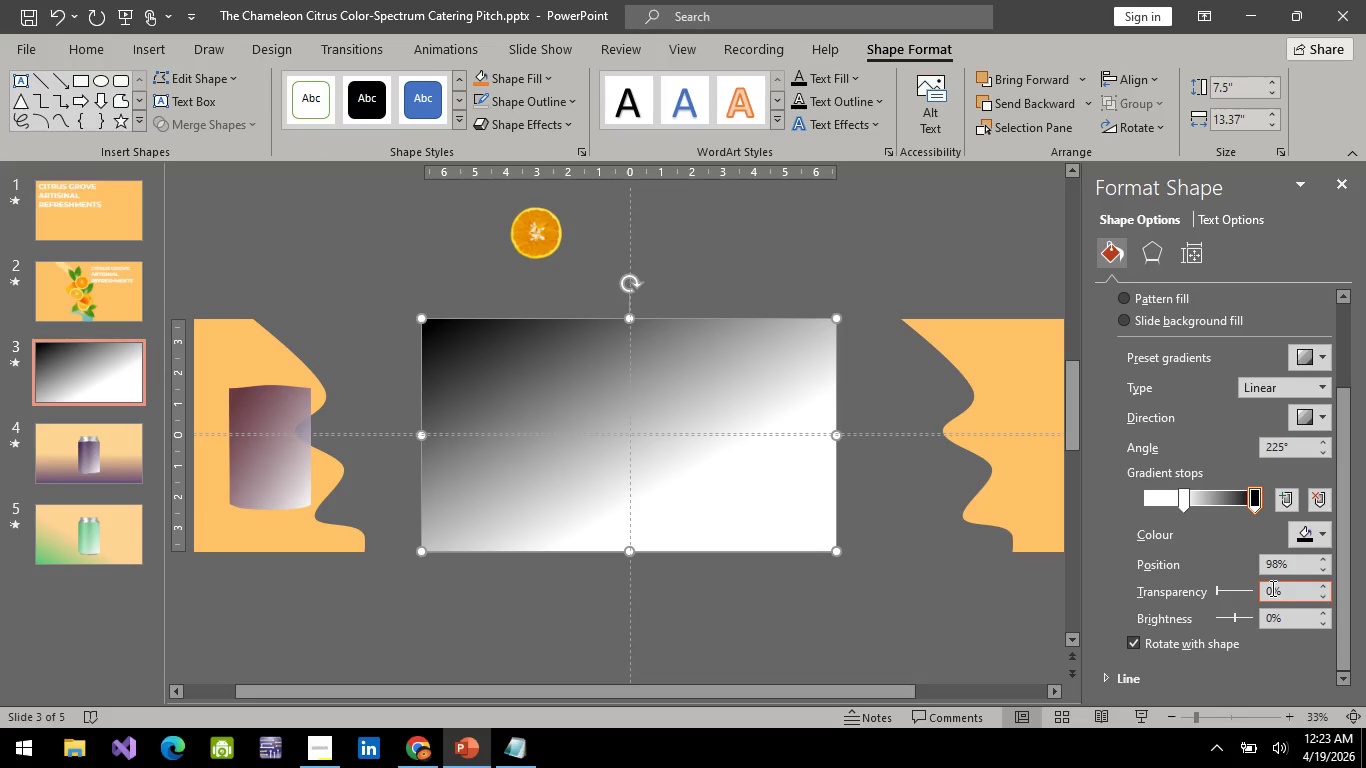 
key(Backspace)
type(30)
 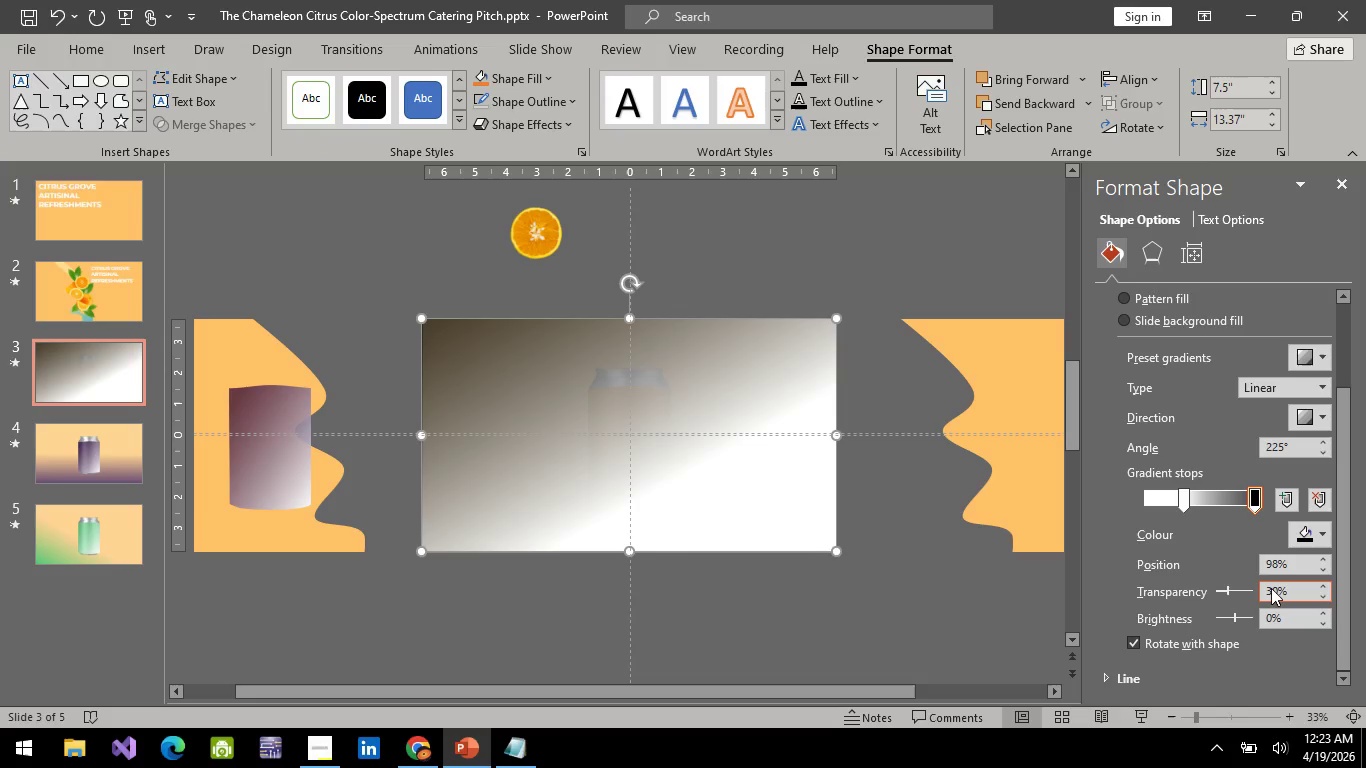 
key(Enter)
 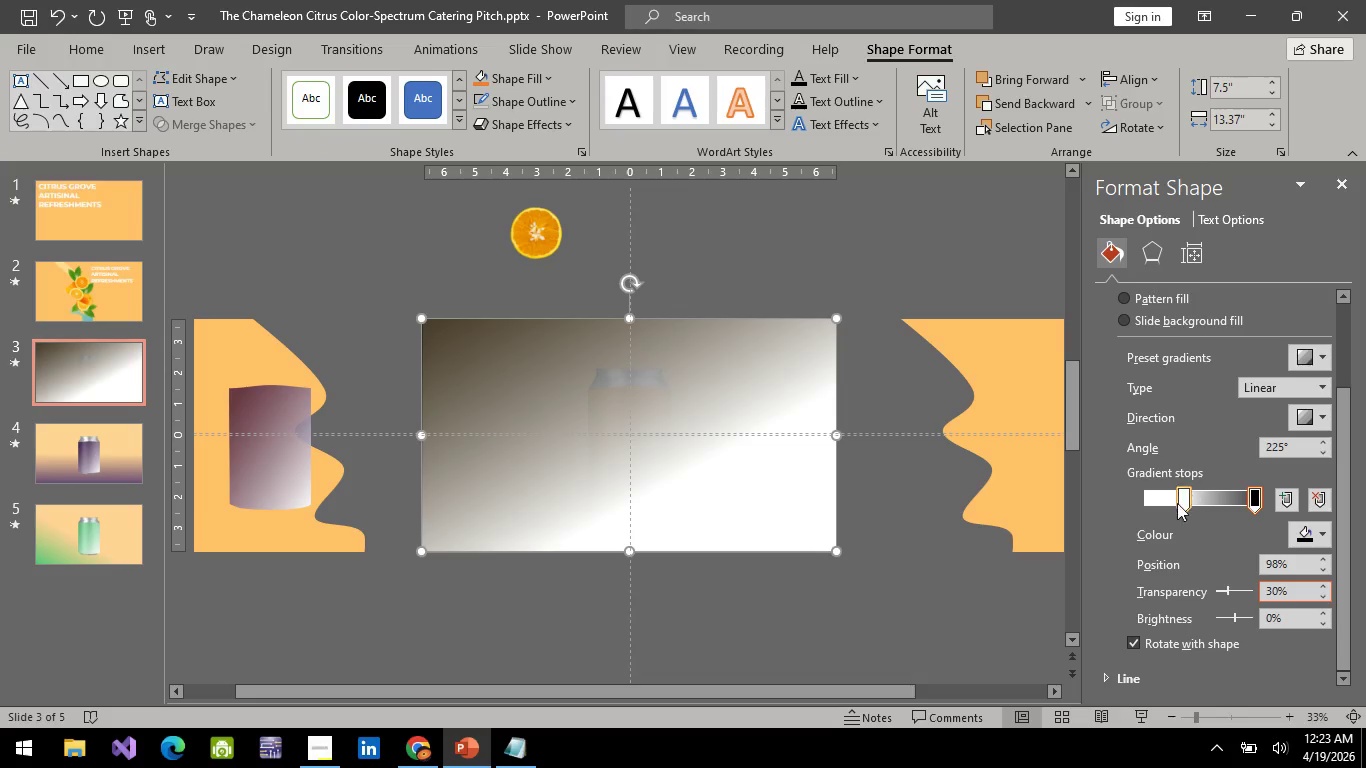 
left_click([1179, 502])
 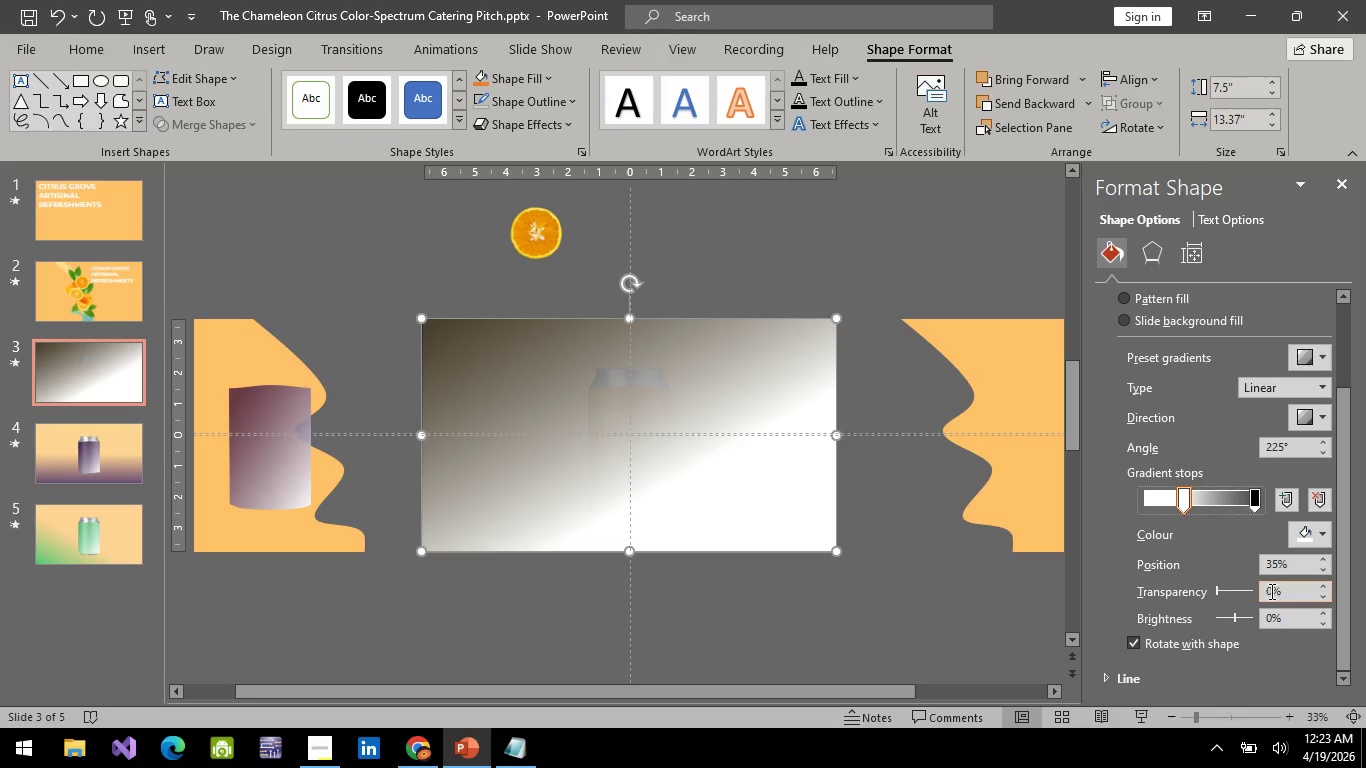 
left_click([1270, 592])
 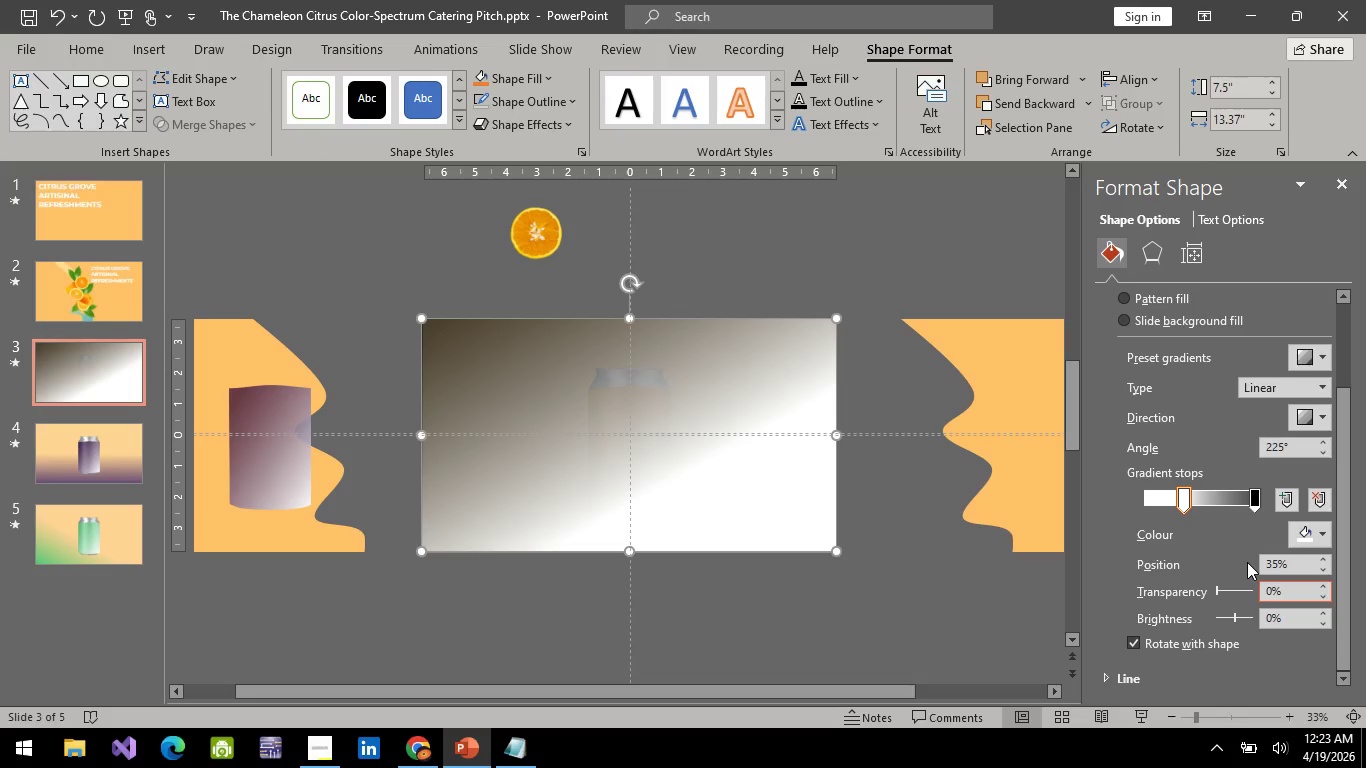 
key(Backspace)
type(100)
 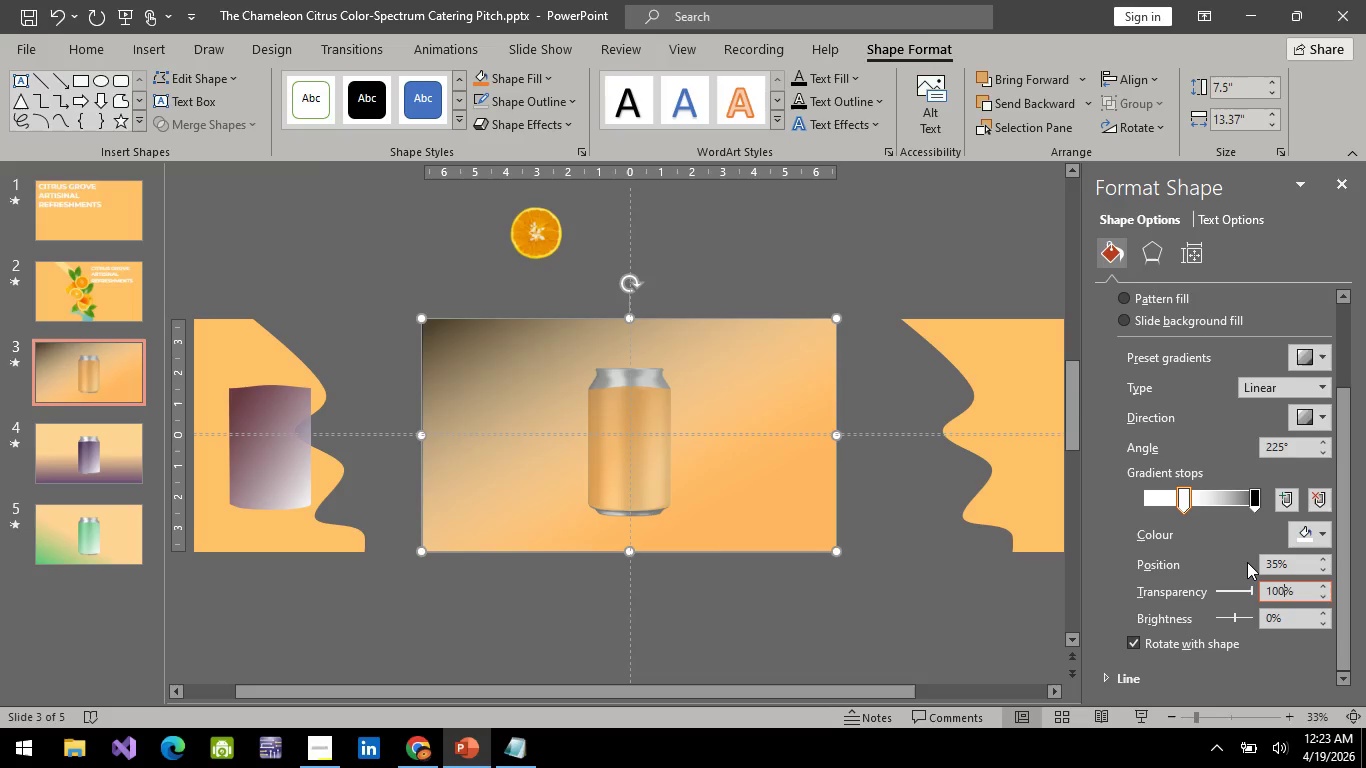 
key(Enter)
 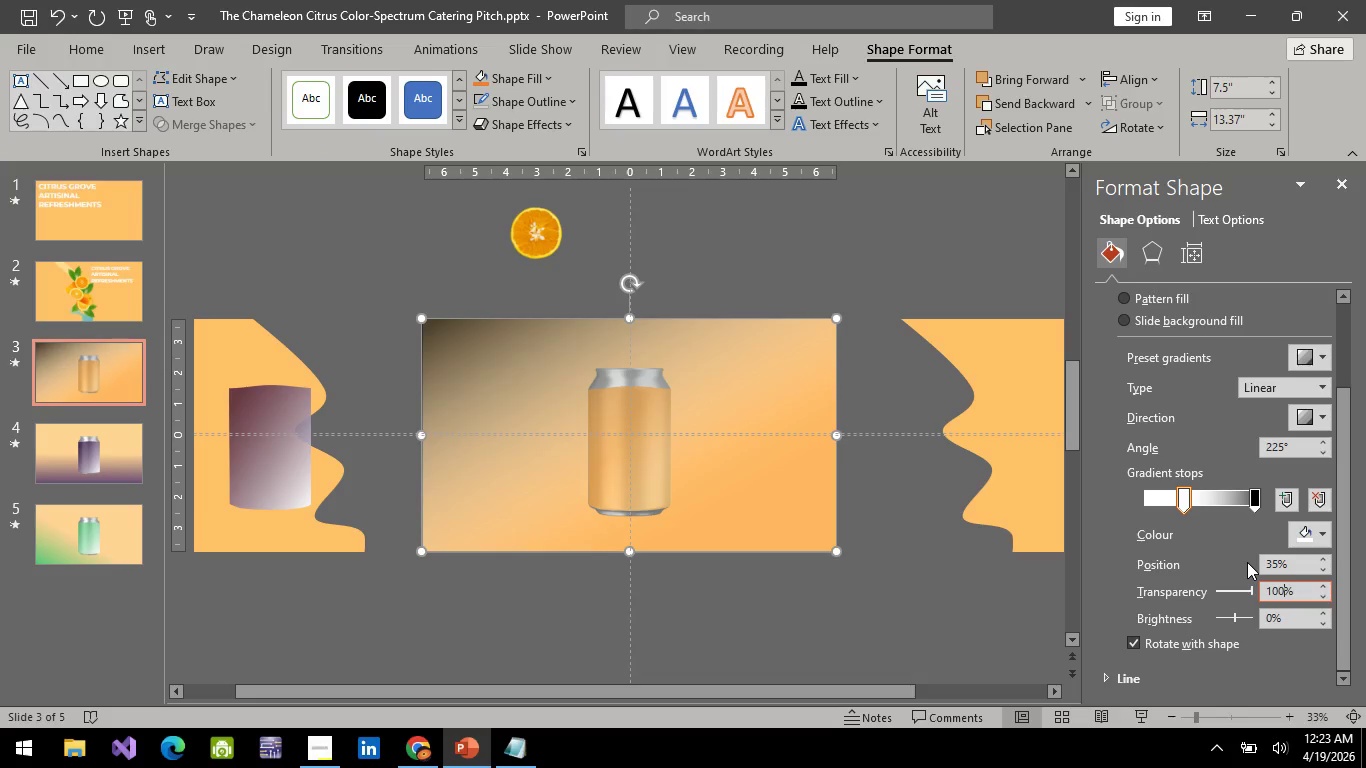 
wait(9.62)
 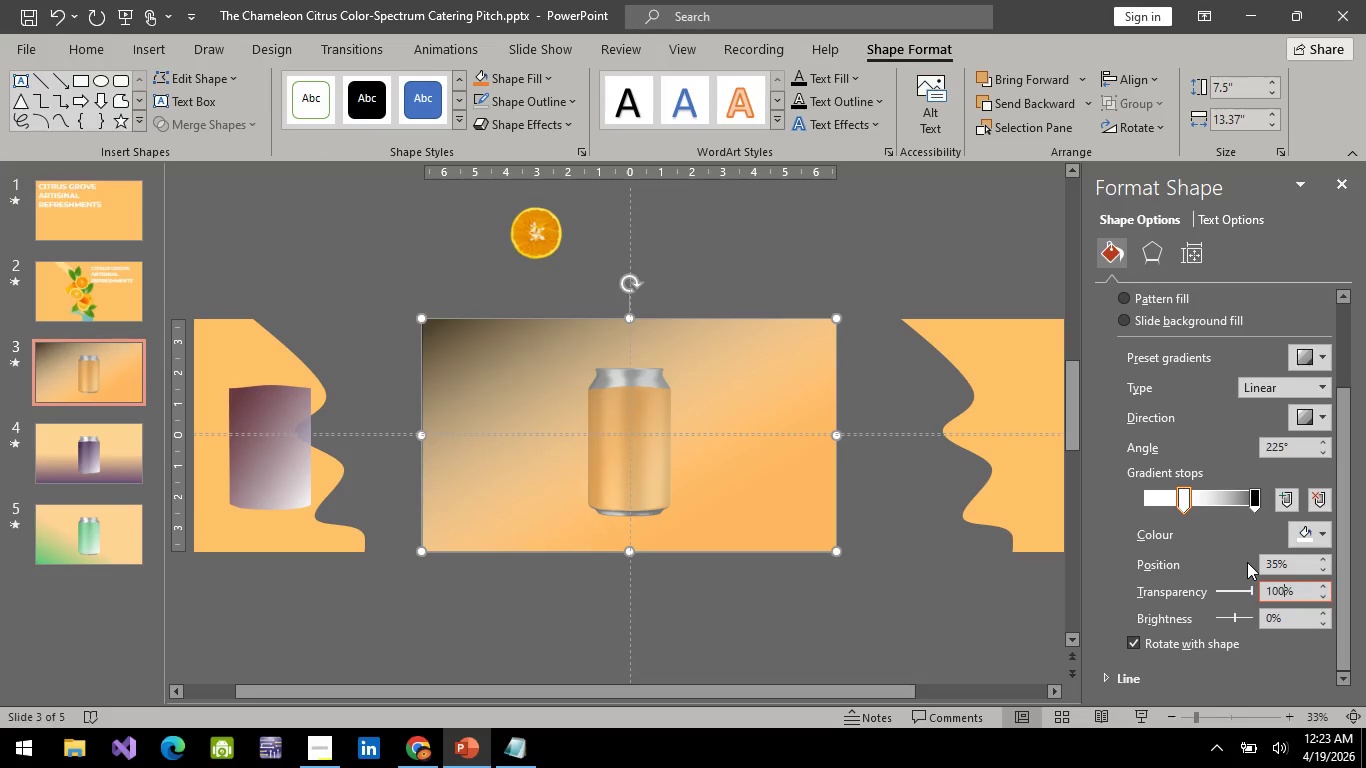 
left_click([1317, 380])
 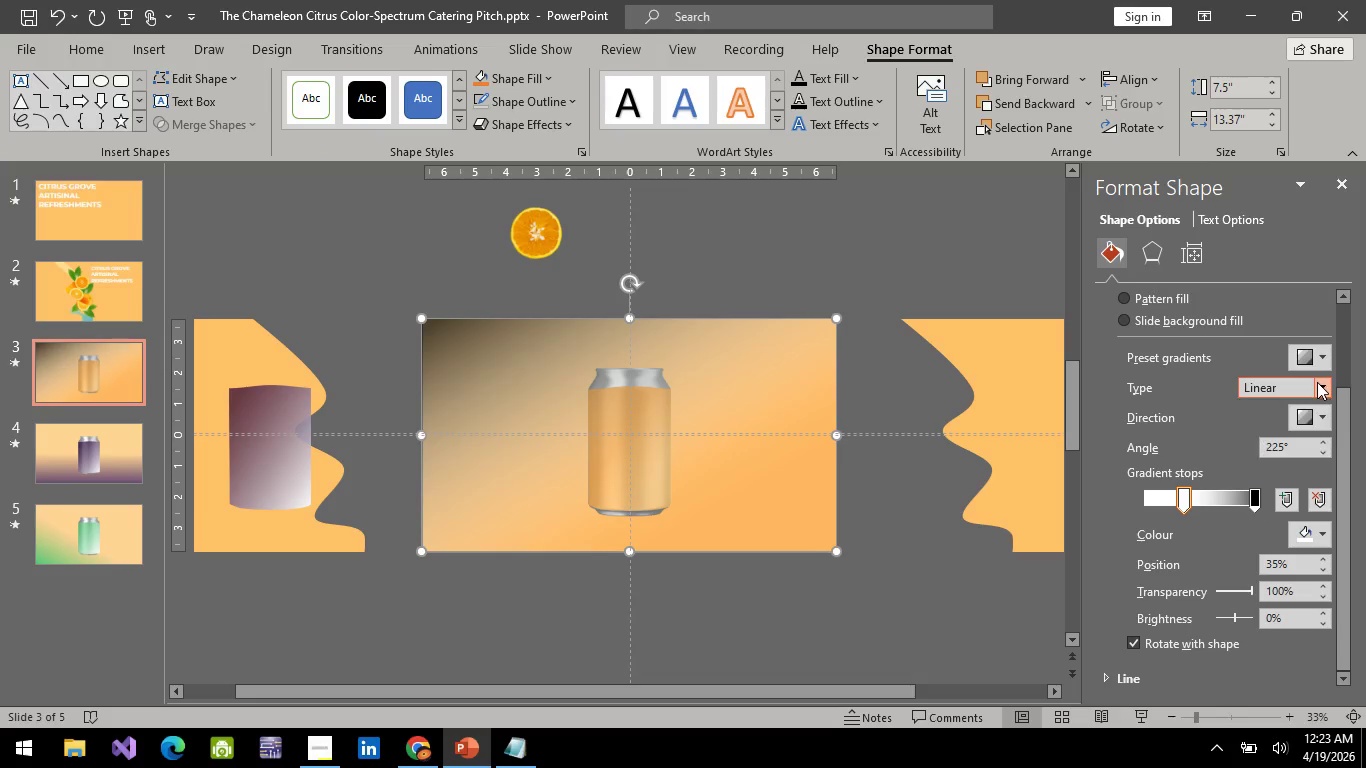 
left_click([1317, 382])
 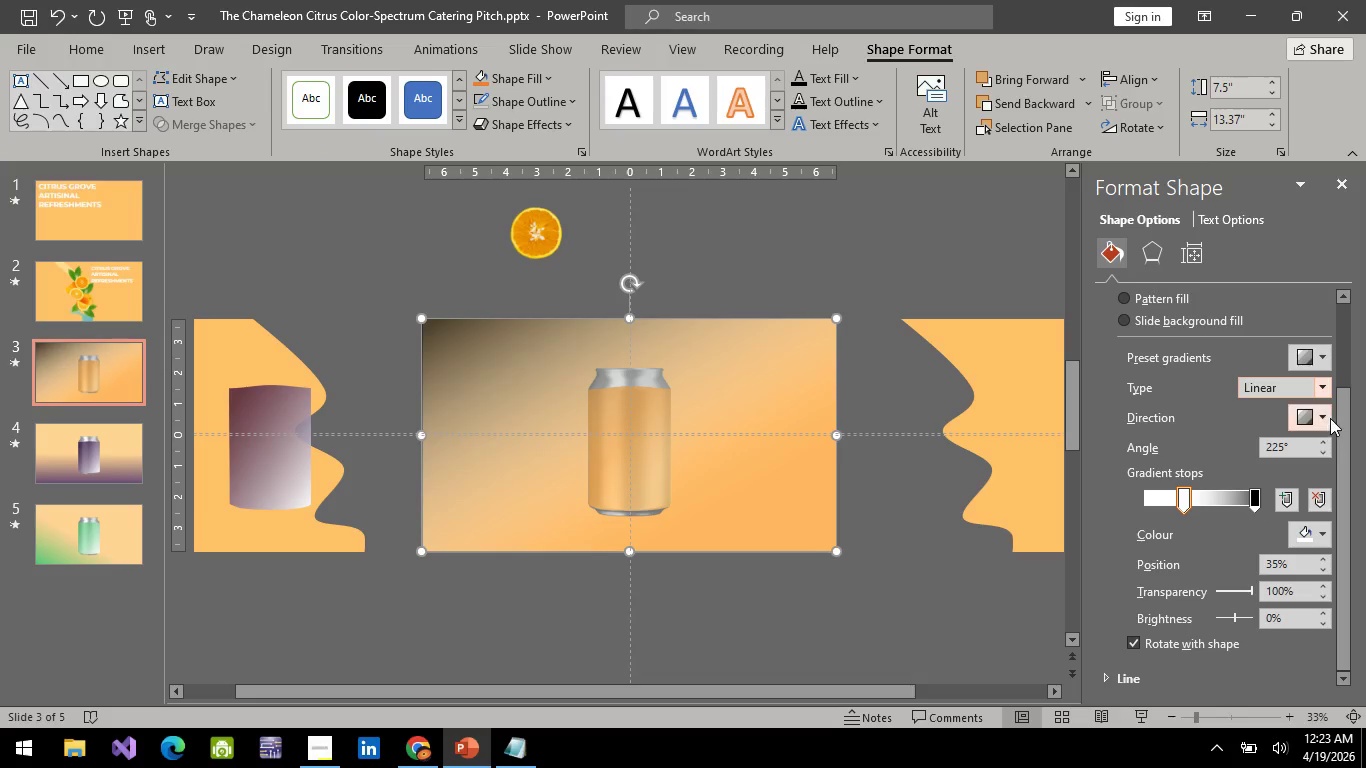 
left_click([1331, 417])
 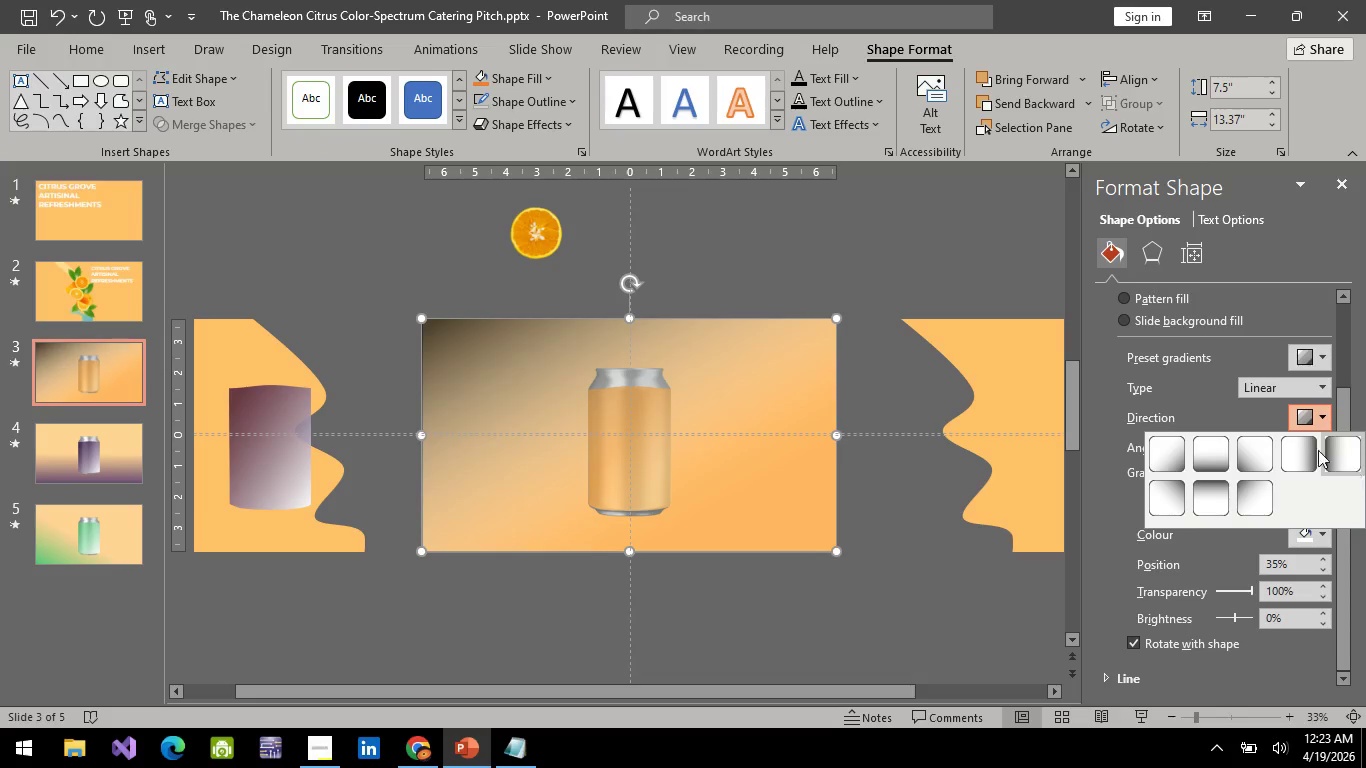 
left_click([1296, 449])
 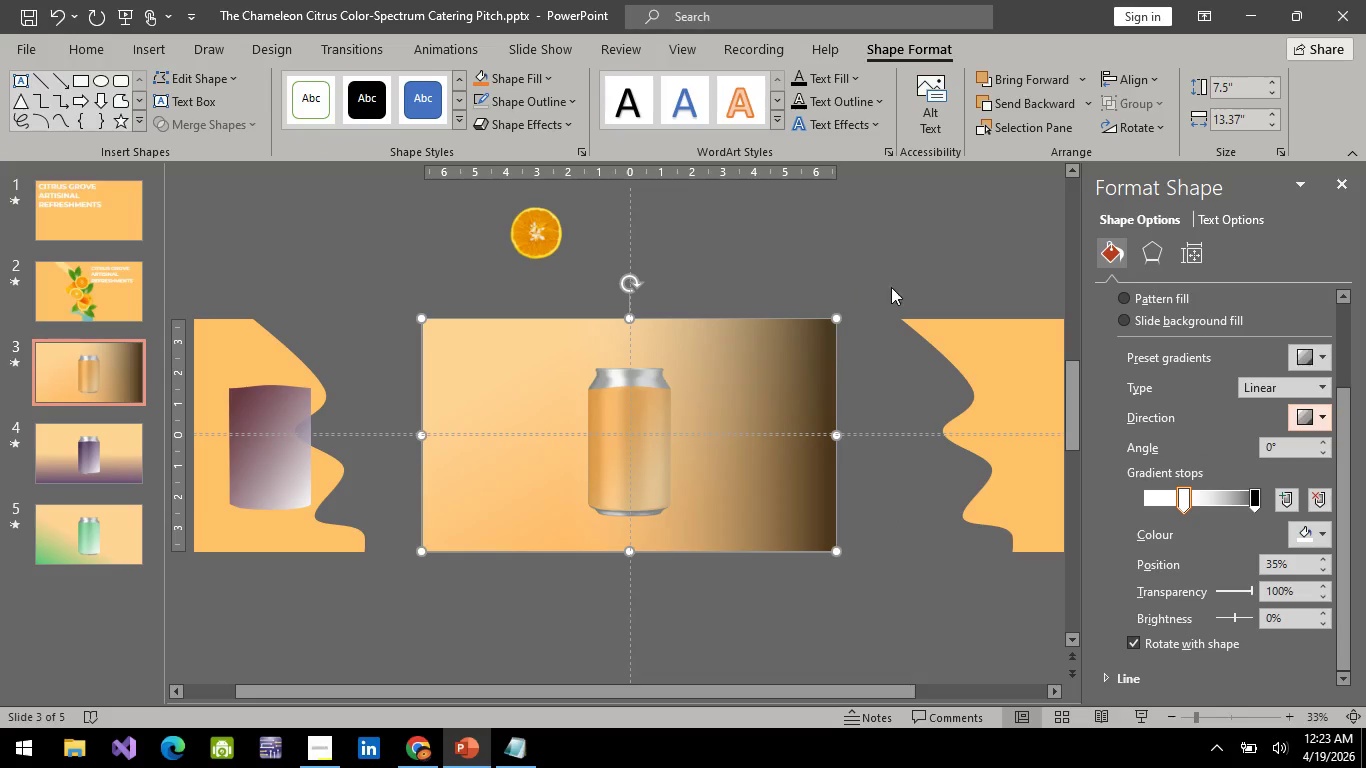 
right_click([739, 385])
 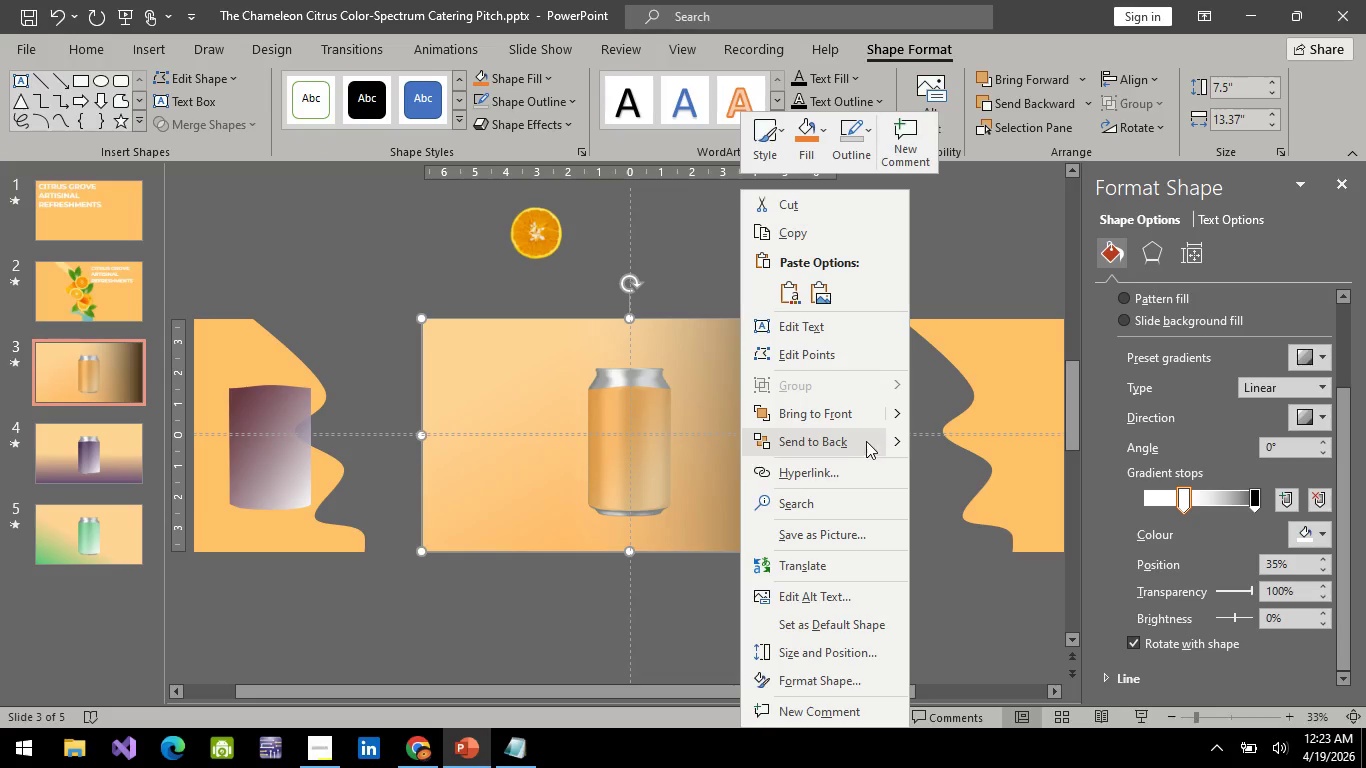 
left_click([843, 439])
 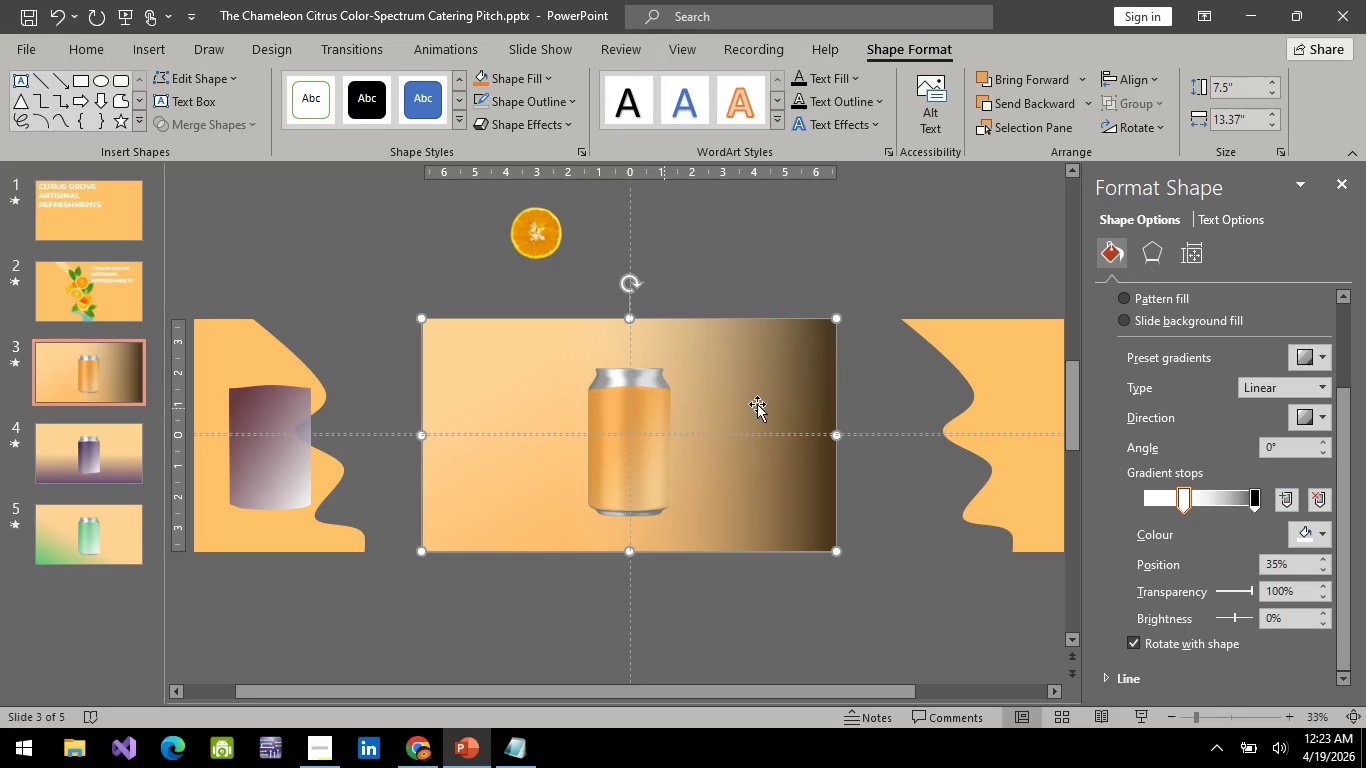 
right_click([809, 408])
 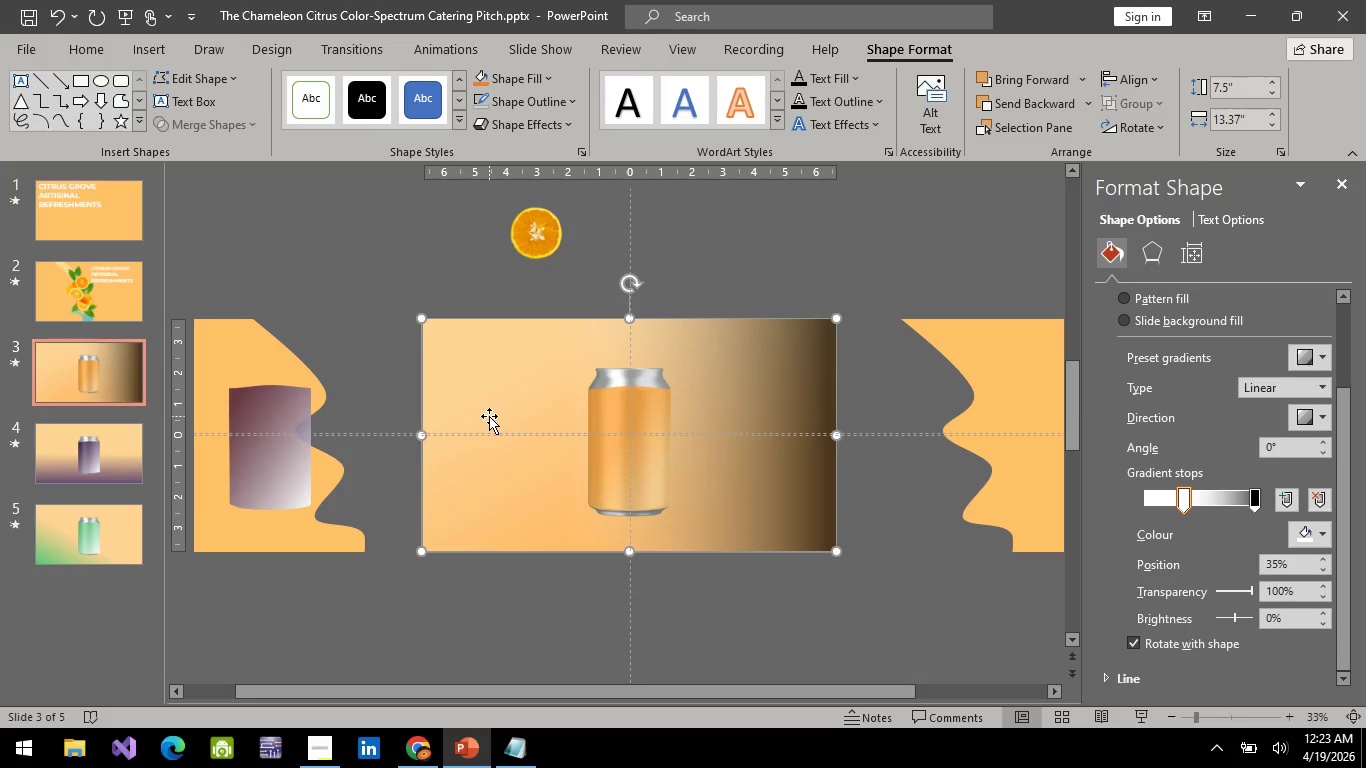 
wait(5.91)
 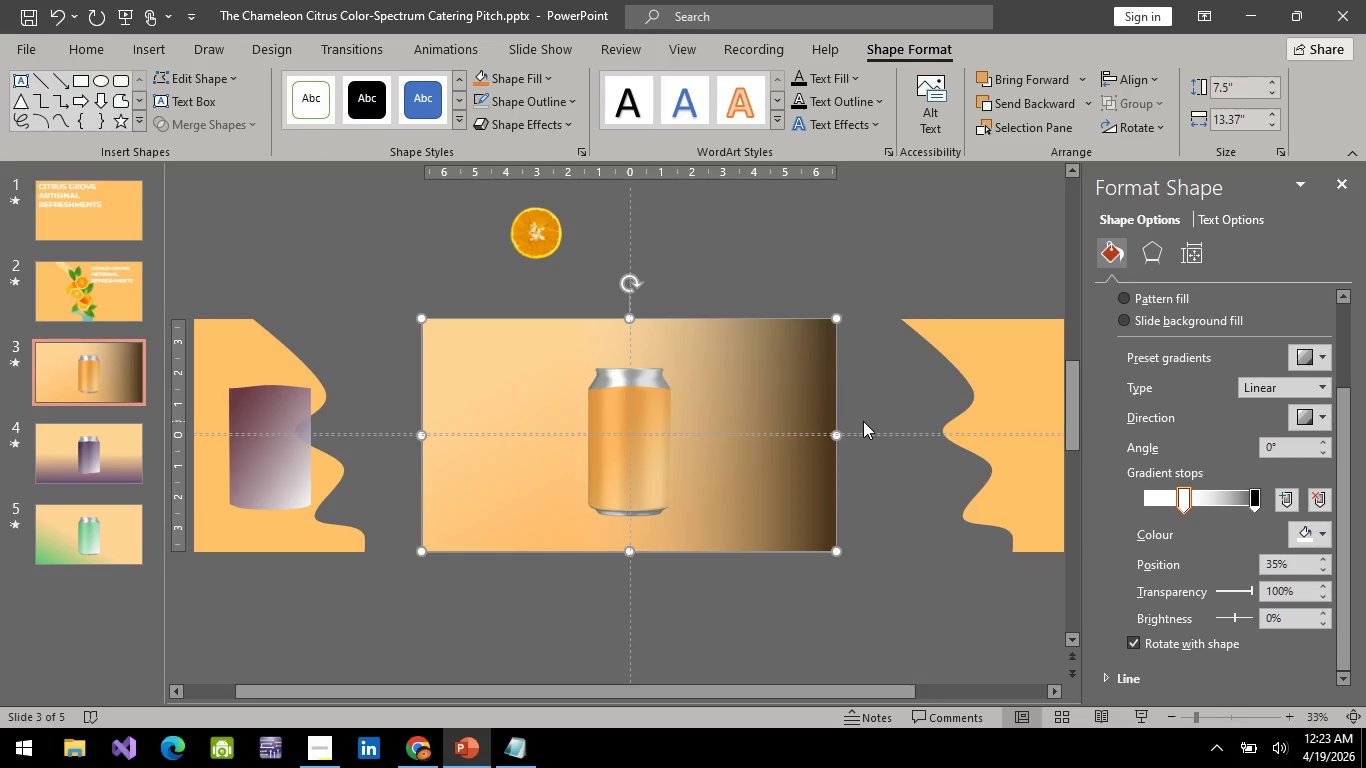 
left_click([540, 234])
 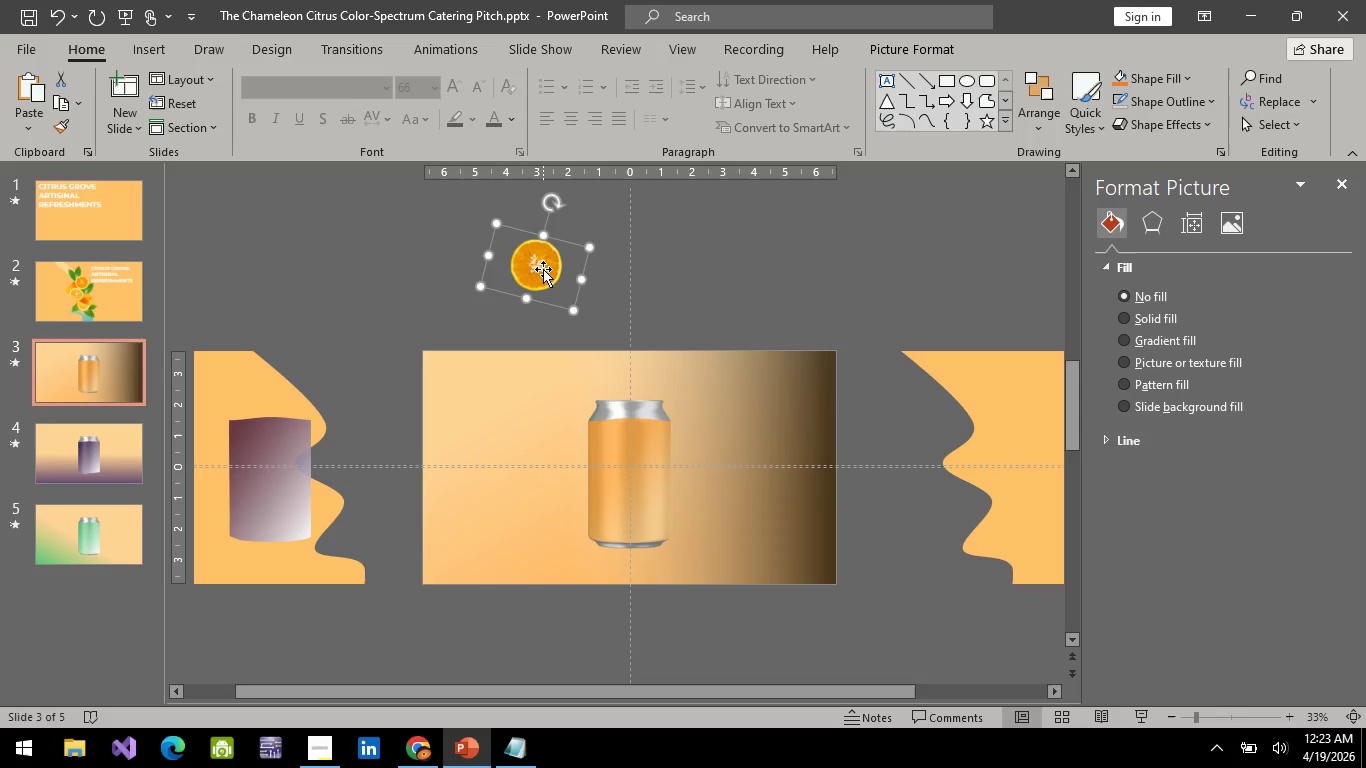 
left_click_drag(start_coordinate=[543, 269], to_coordinate=[512, 373])
 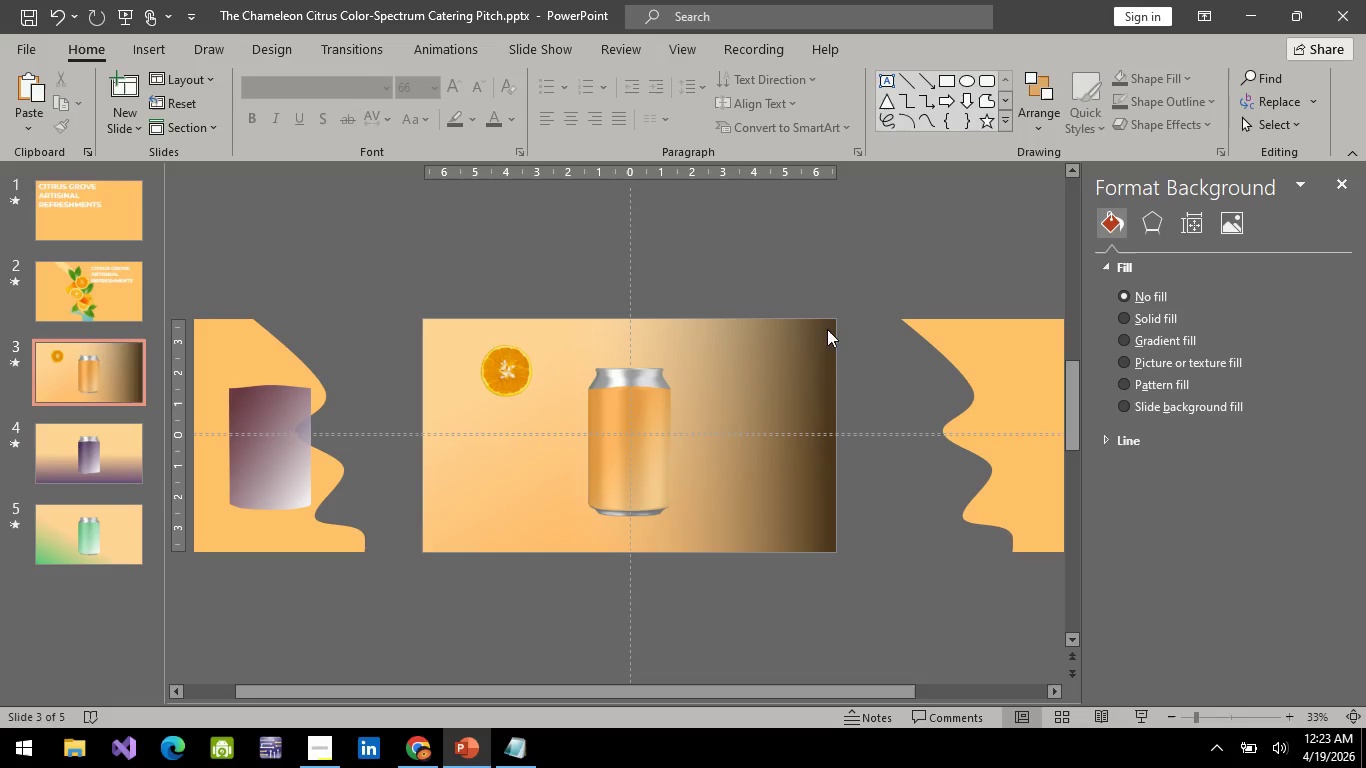 
double_click([815, 411])
 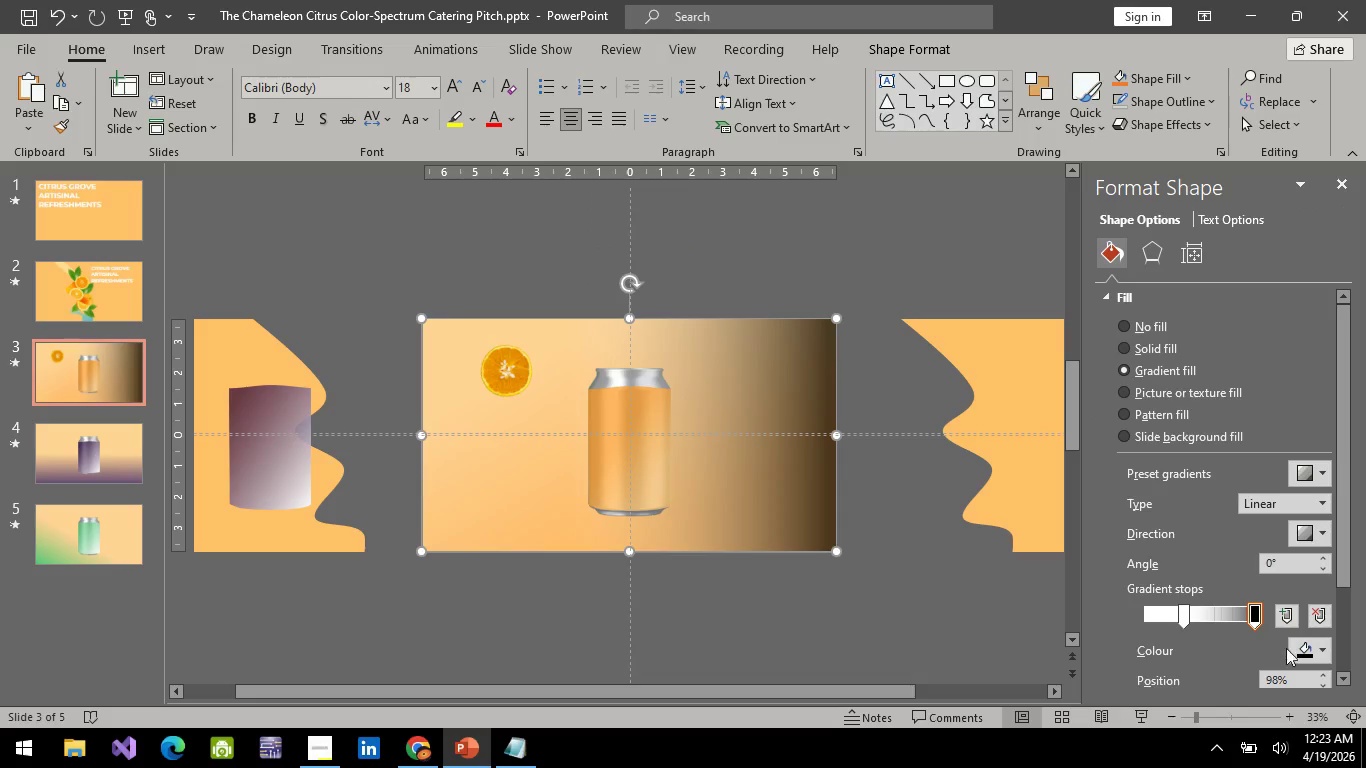 
scroll: coordinate [1313, 624], scroll_direction: down, amount: 2.0
 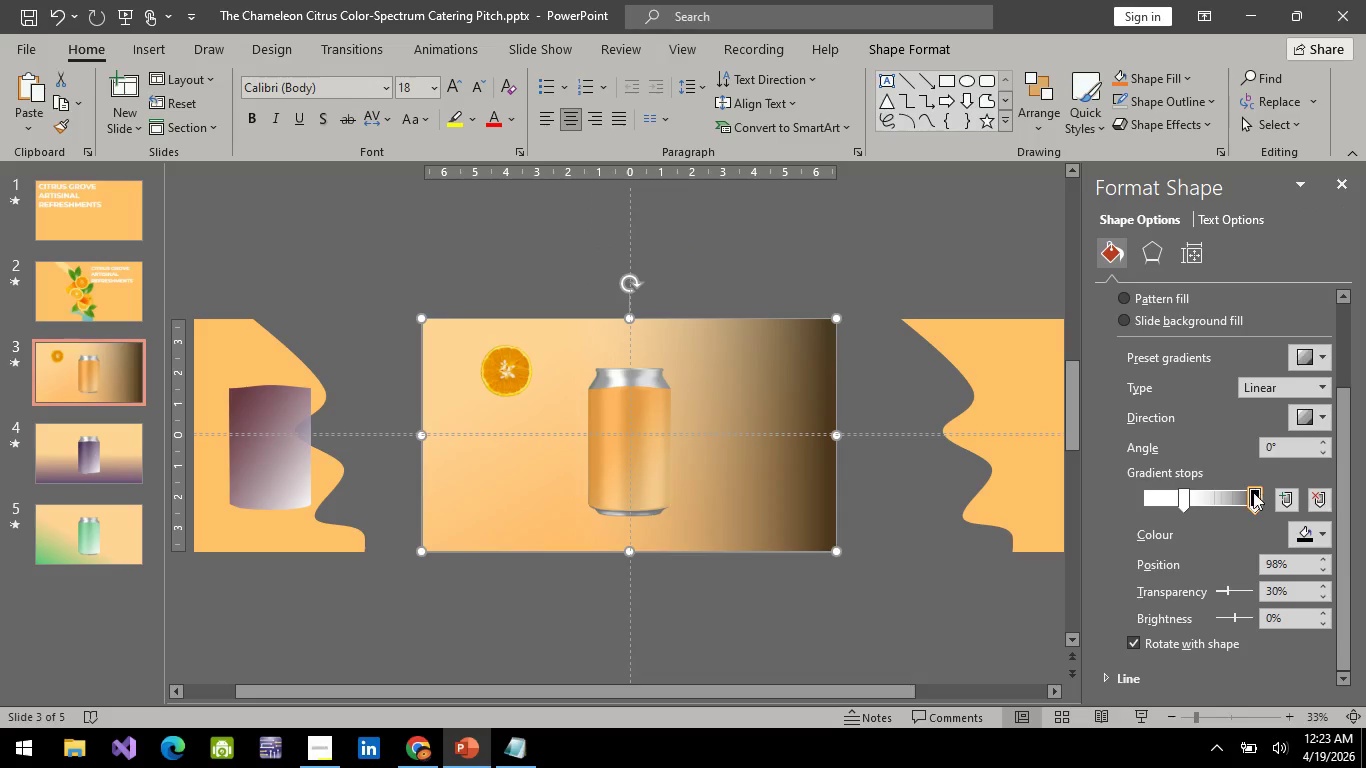 
left_click_drag(start_coordinate=[1250, 498], to_coordinate=[1255, 498])
 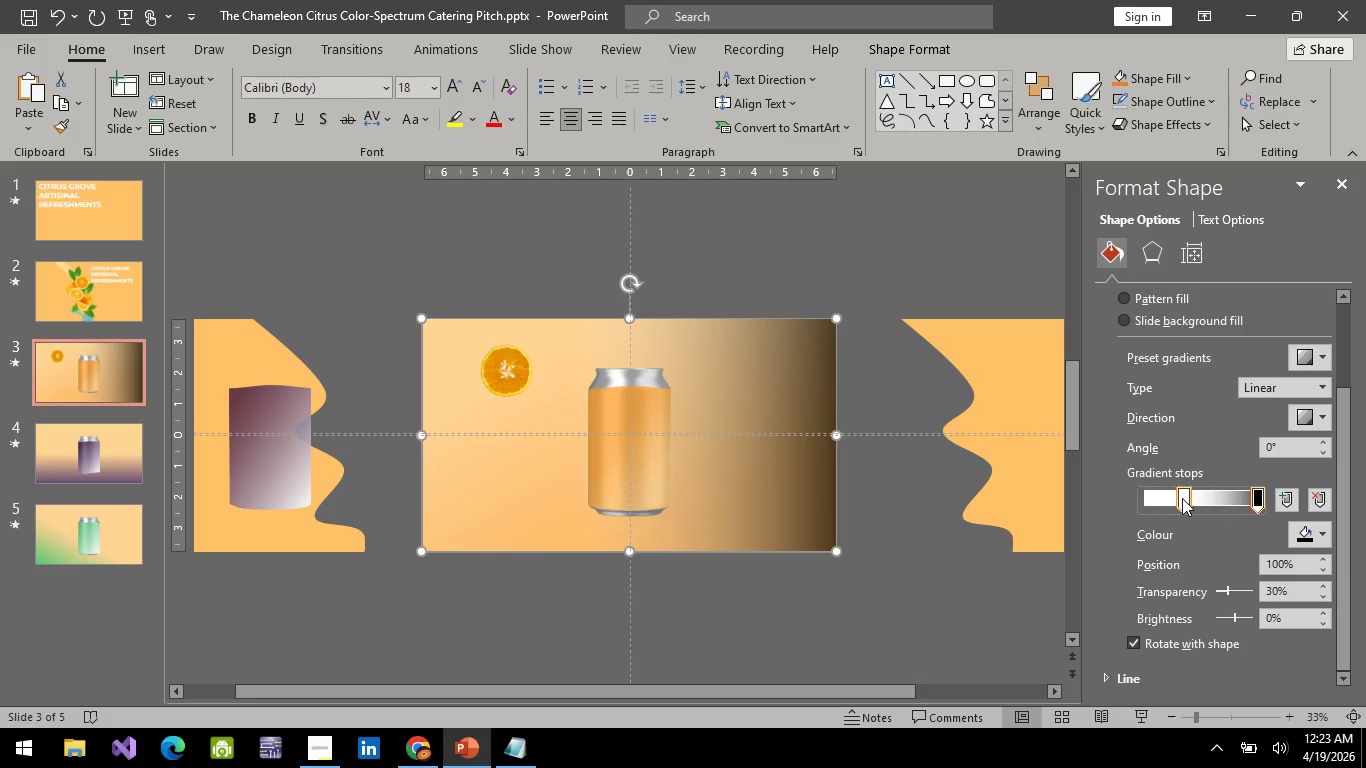 
left_click_drag(start_coordinate=[1182, 498], to_coordinate=[1097, 517])
 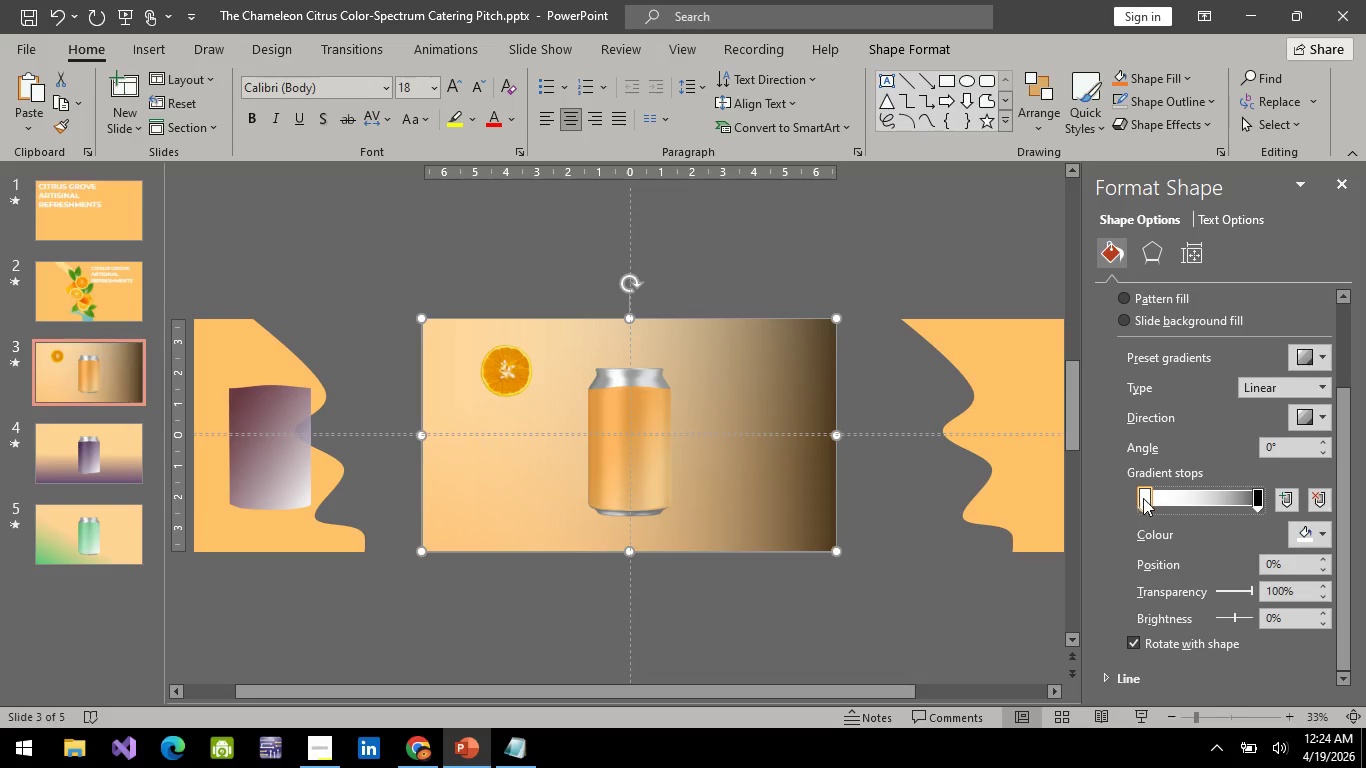 
left_click_drag(start_coordinate=[1143, 498], to_coordinate=[1114, 504])
 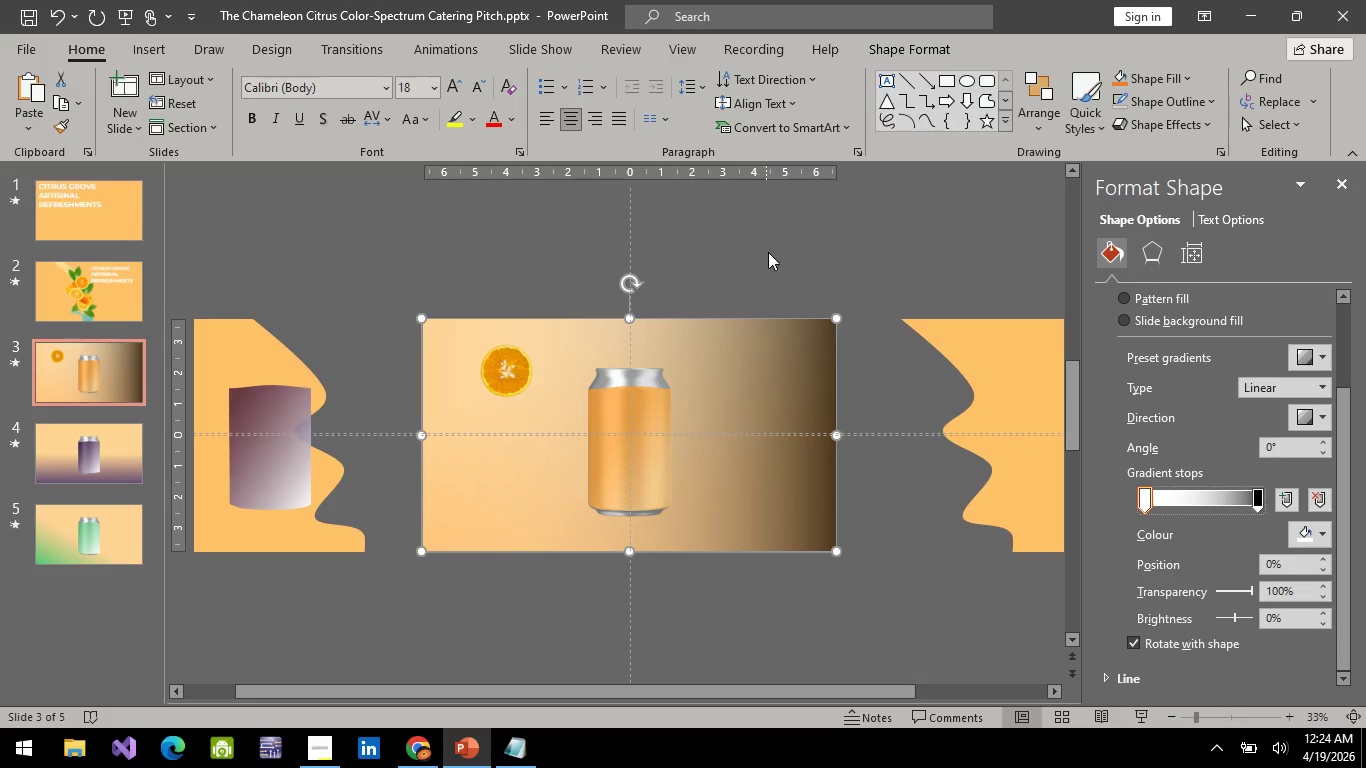 
left_click([768, 251])
 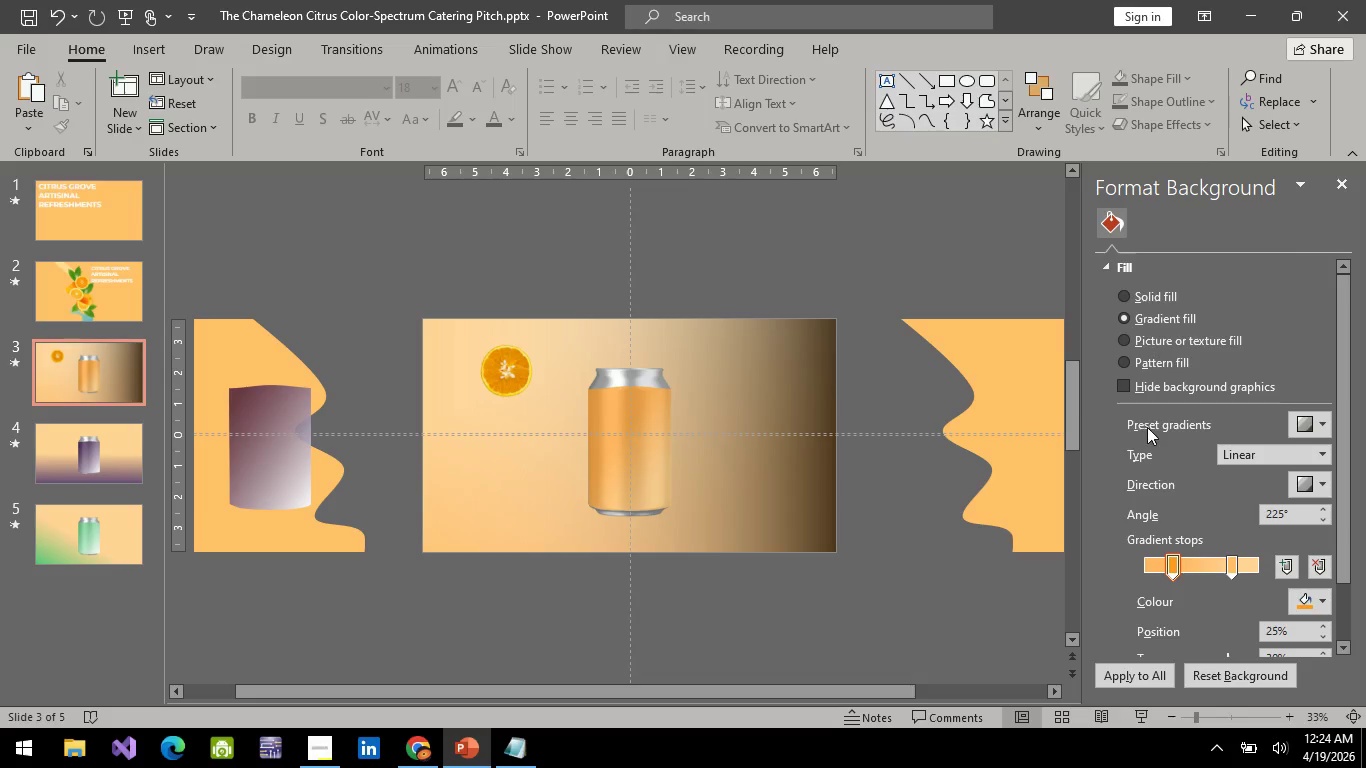 
left_click([630, 426])
 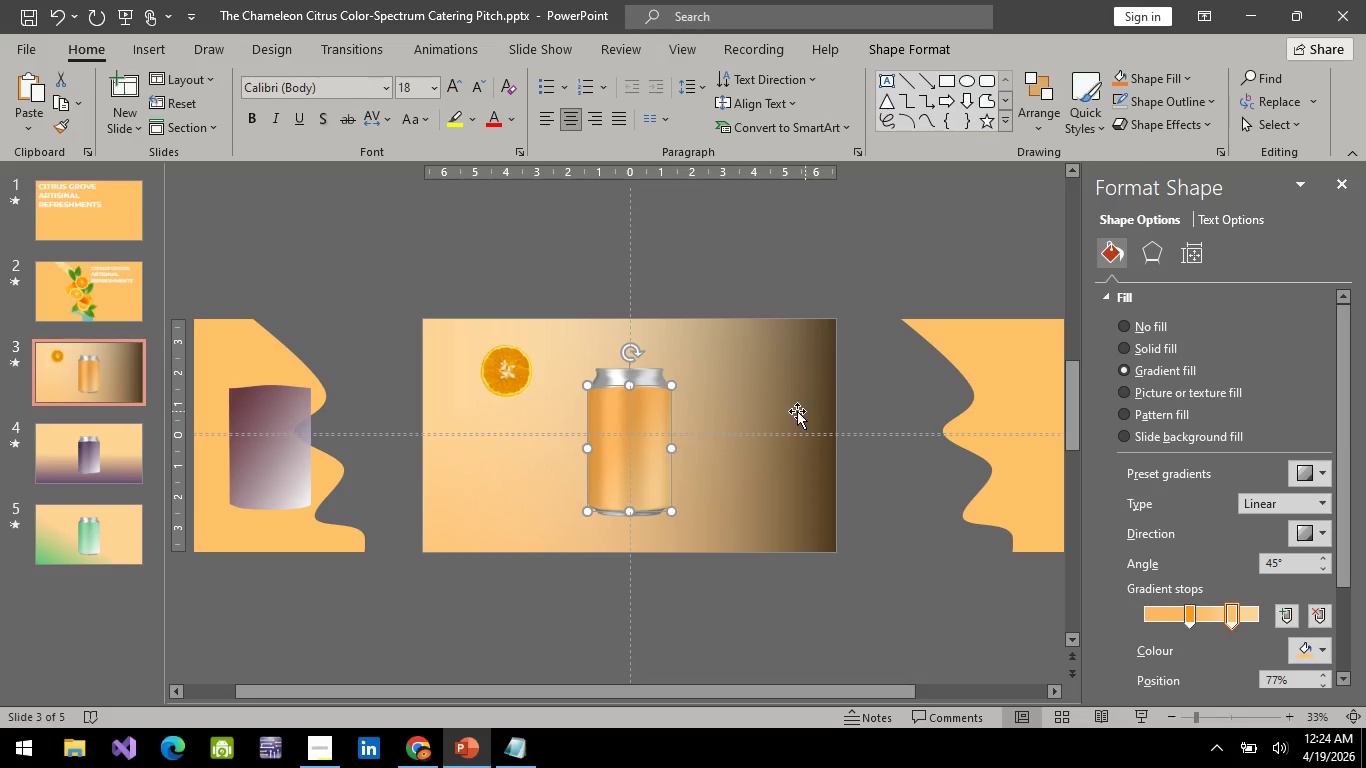 
left_click([797, 411])
 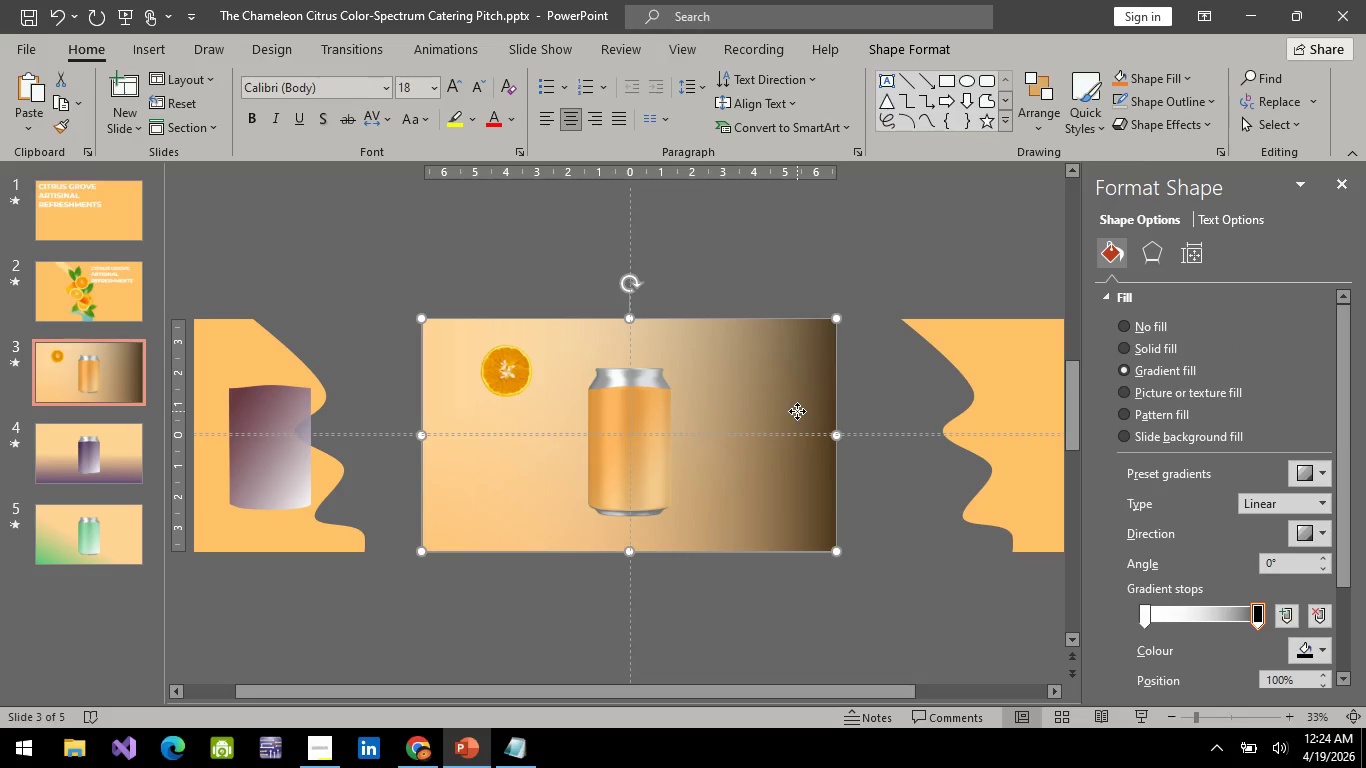 
right_click([797, 411])
 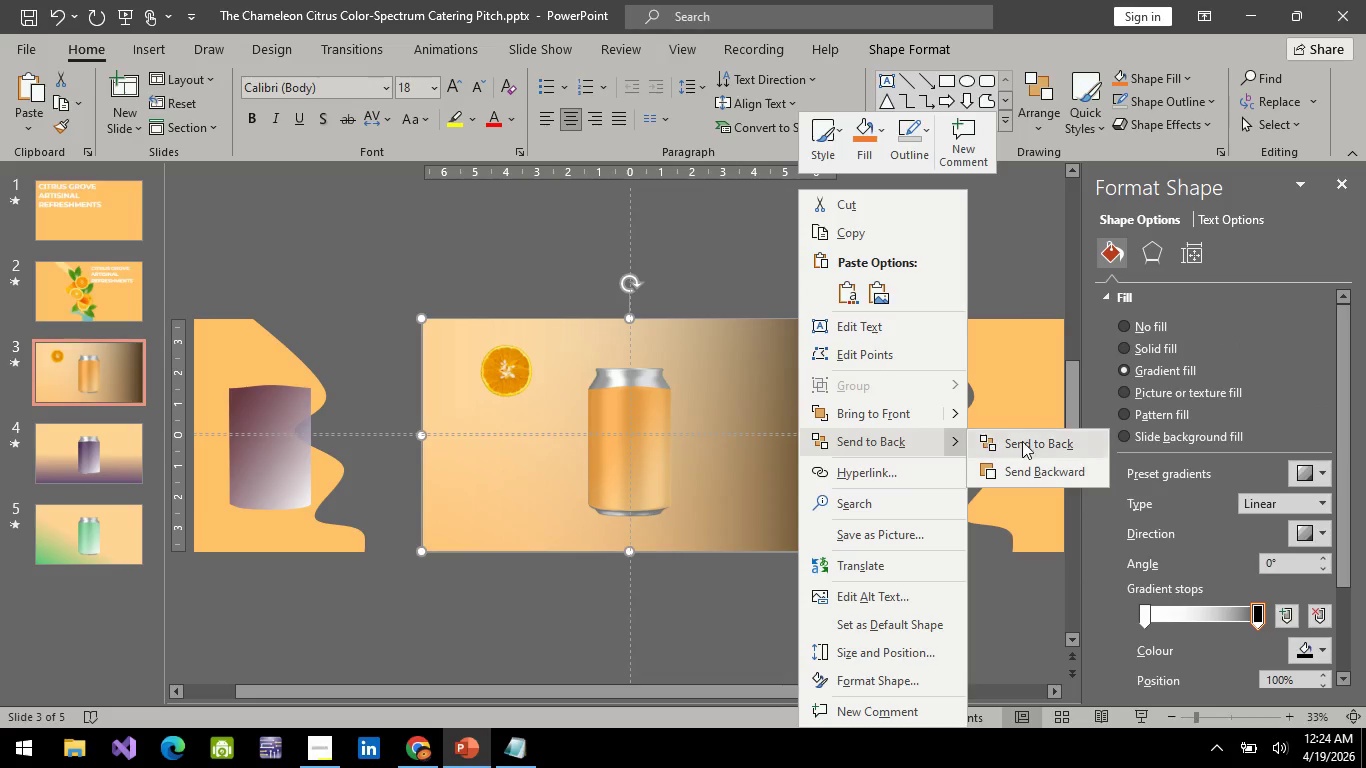 
left_click([1053, 443])
 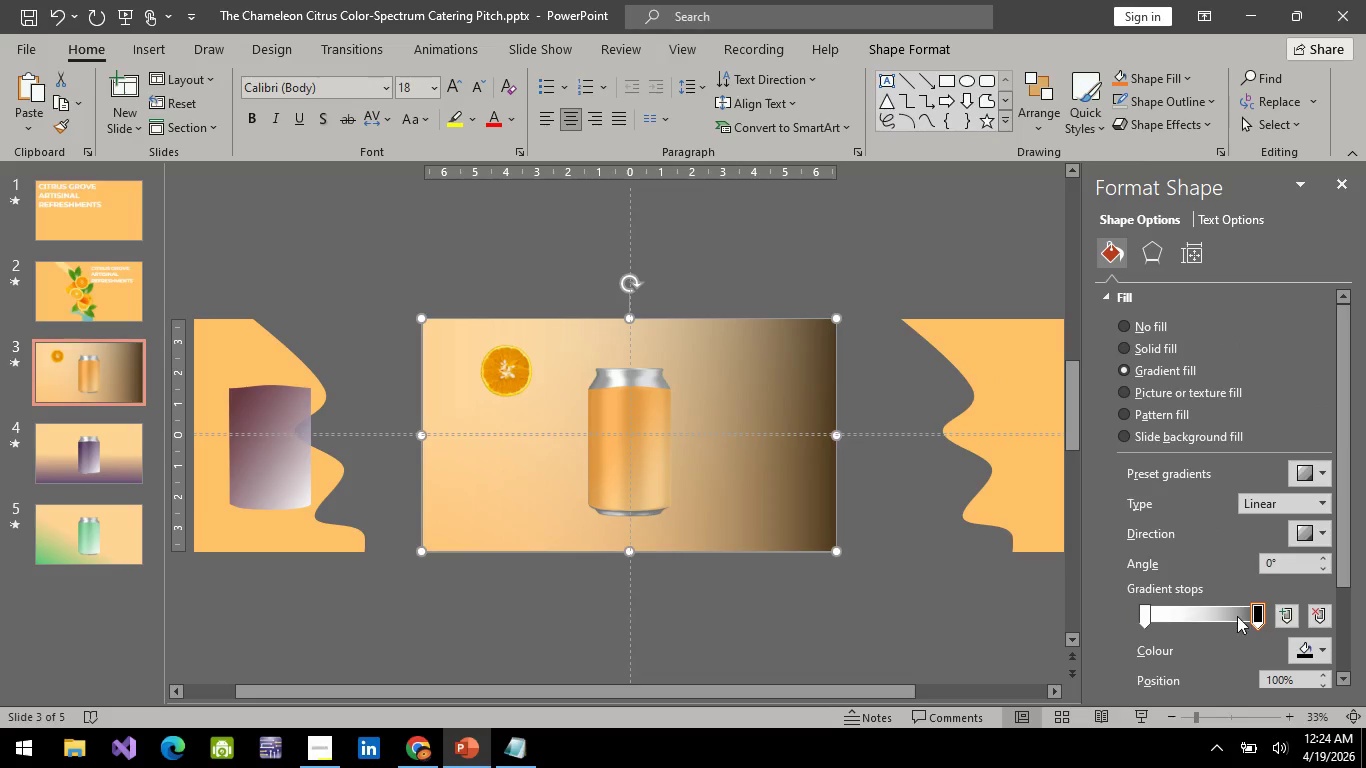 
left_click([1284, 612])
 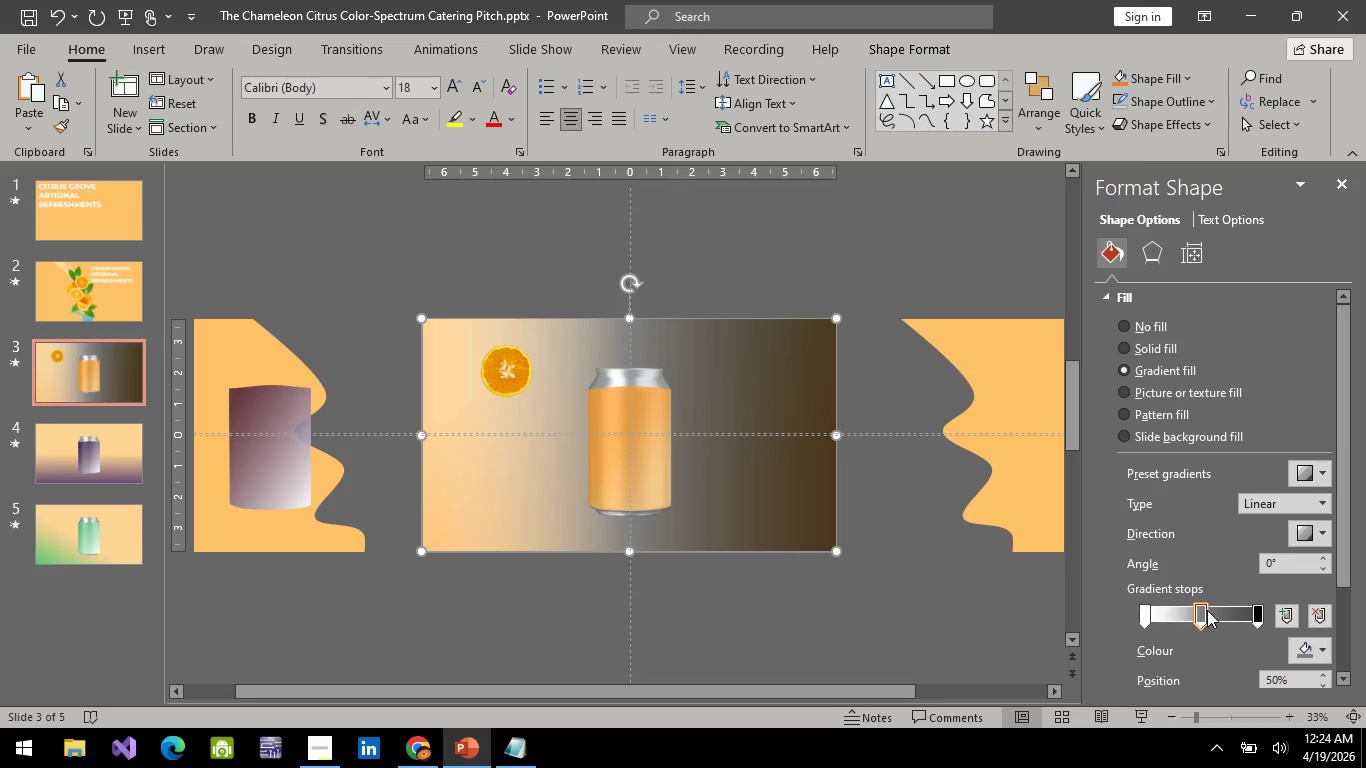 
left_click_drag(start_coordinate=[1207, 610], to_coordinate=[1234, 609])
 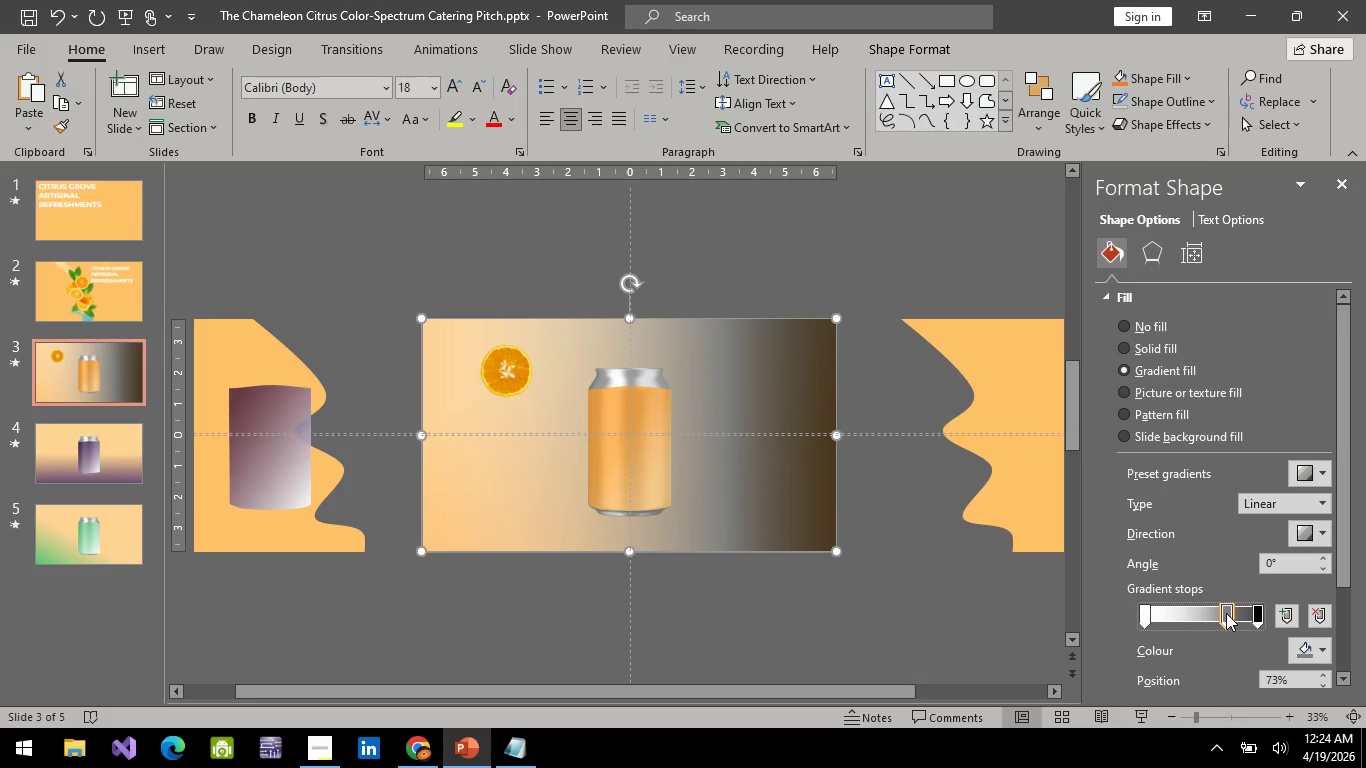 
left_click([1226, 613])
 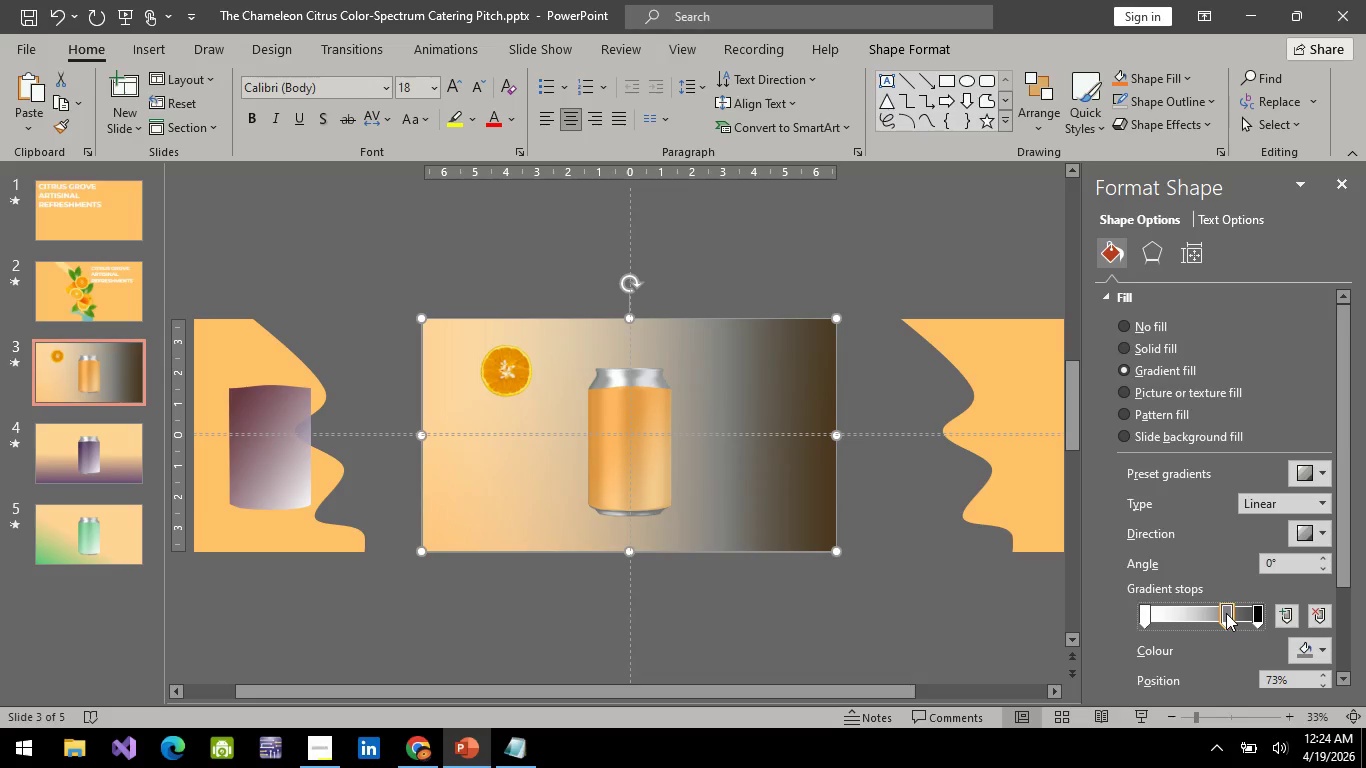 
right_click([1226, 613])
 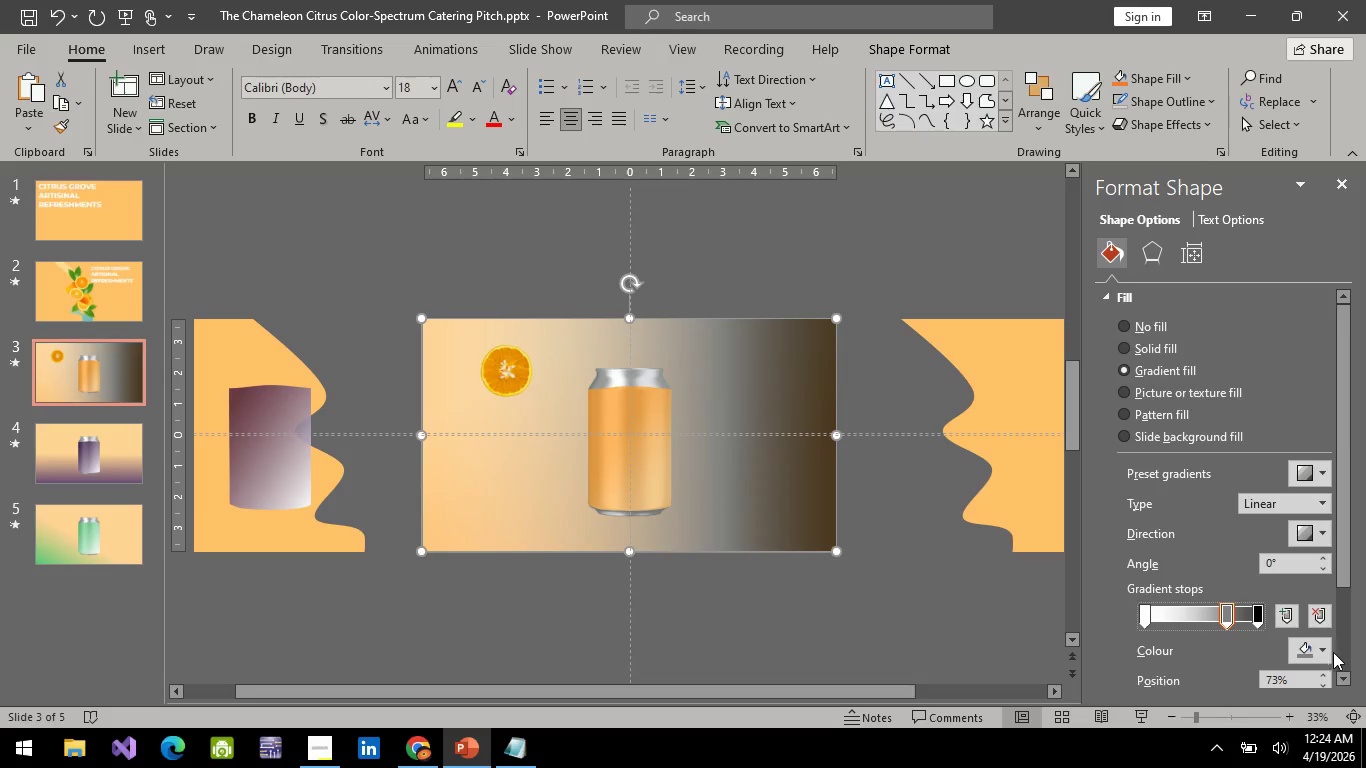 
left_click([1325, 655])
 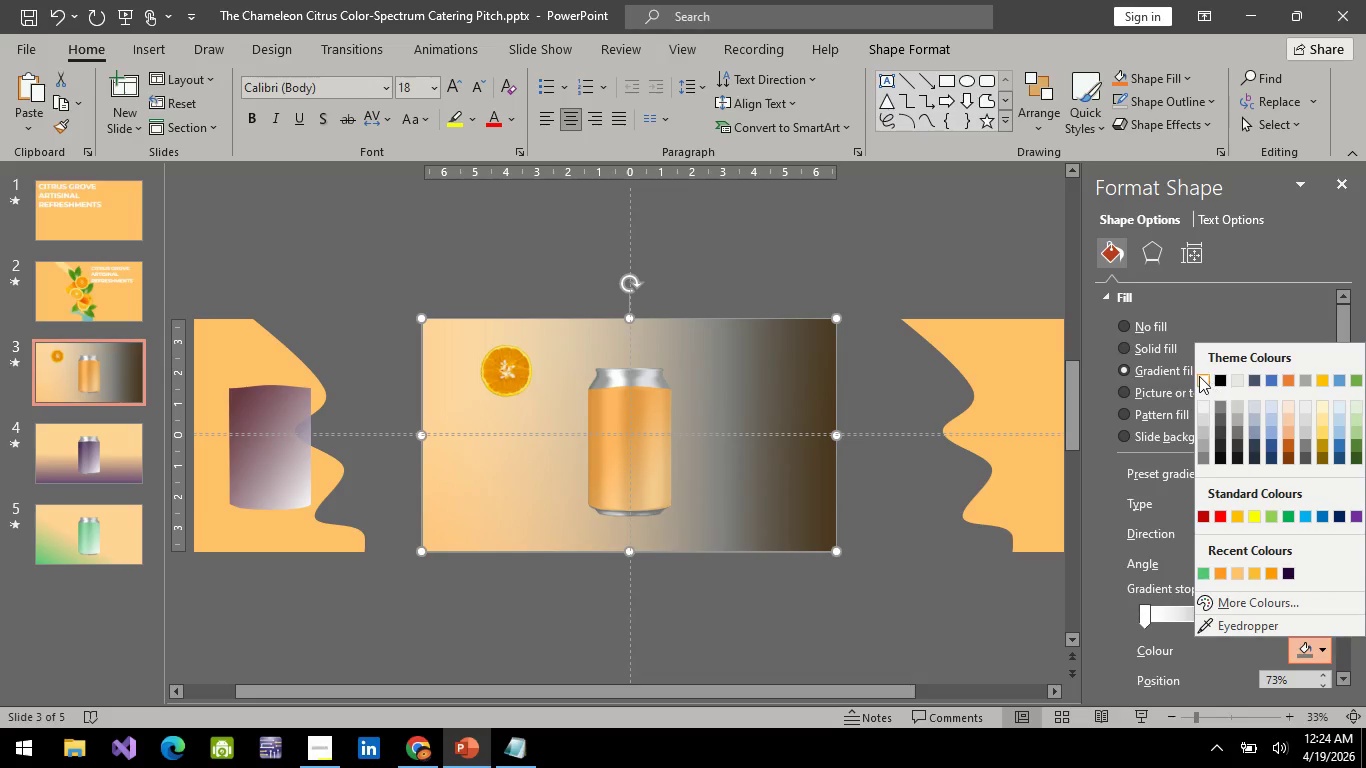 
left_click([1199, 376])
 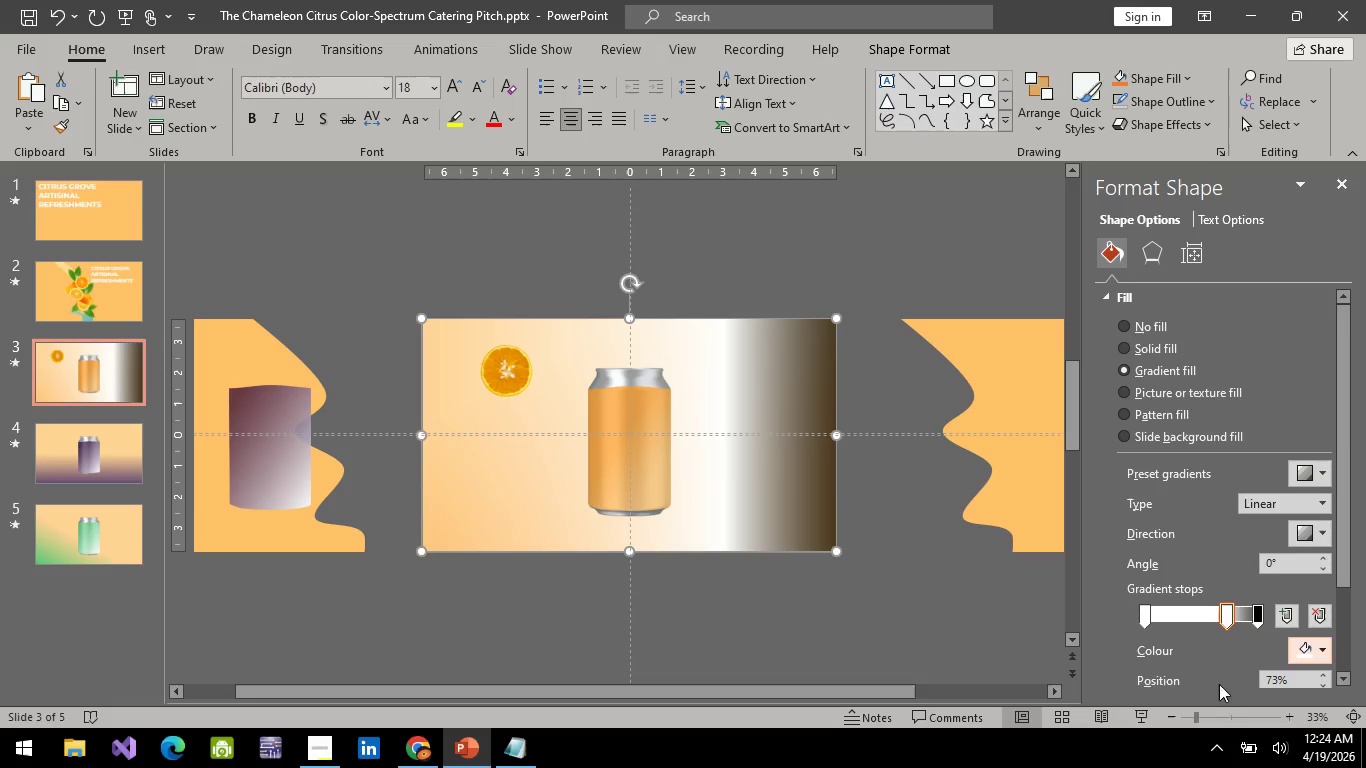 
scroll: coordinate [1222, 664], scroll_direction: down, amount: 3.0
 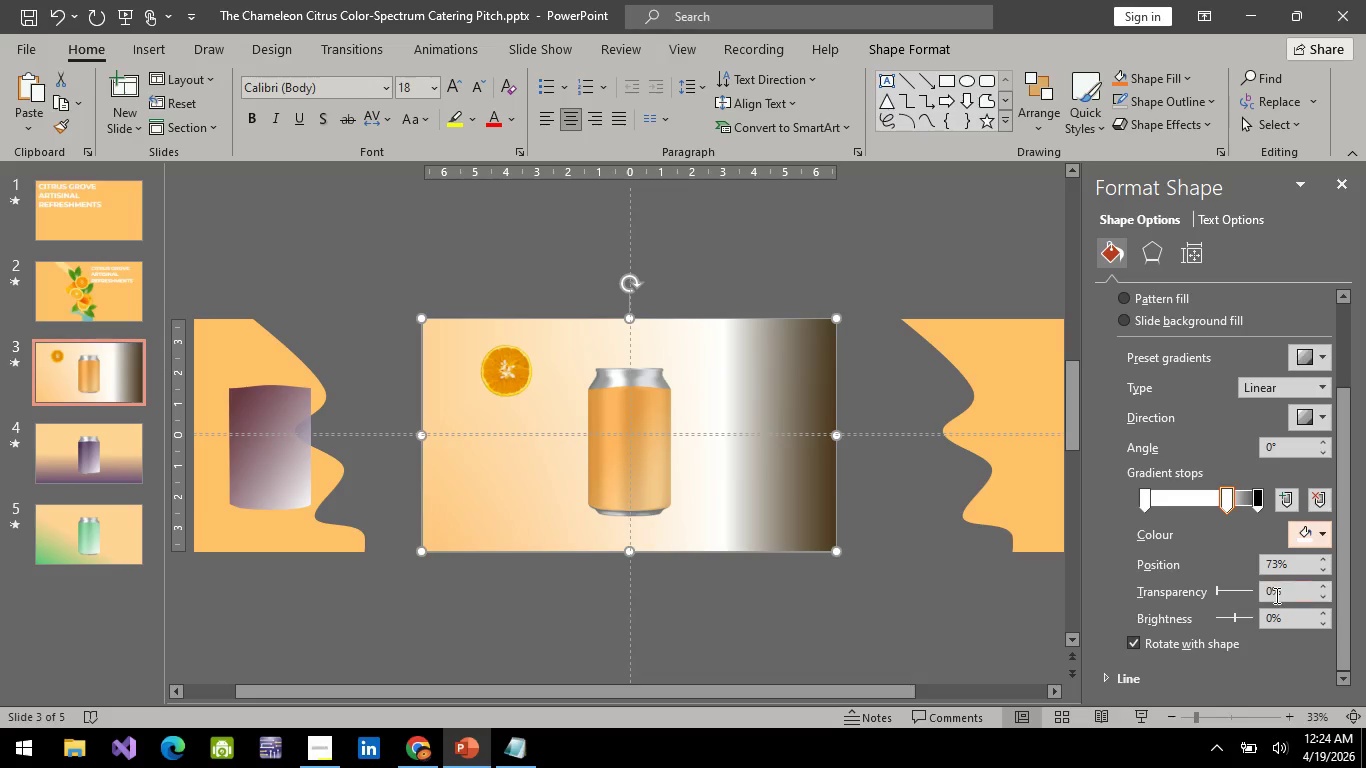 
left_click([1275, 595])
 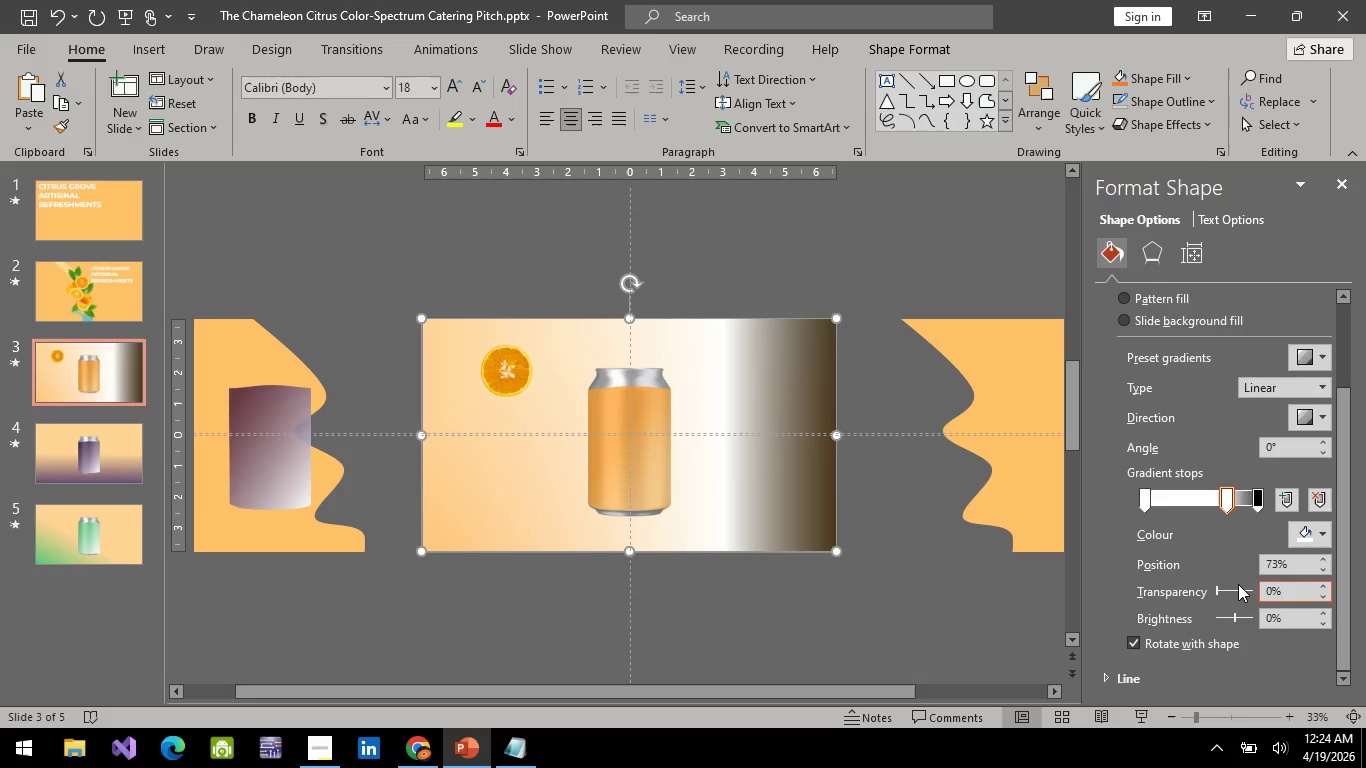 
key(Backspace)
type(100)
 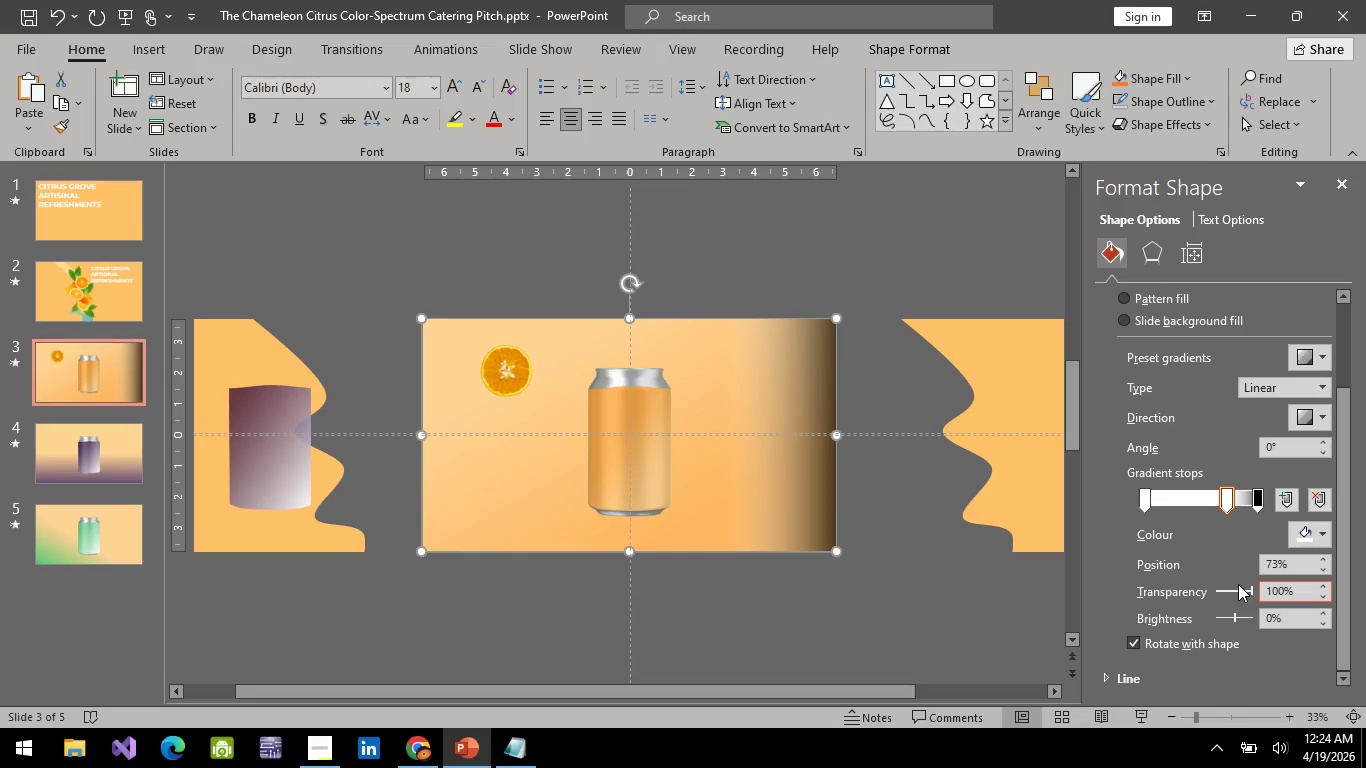 
key(Enter)
 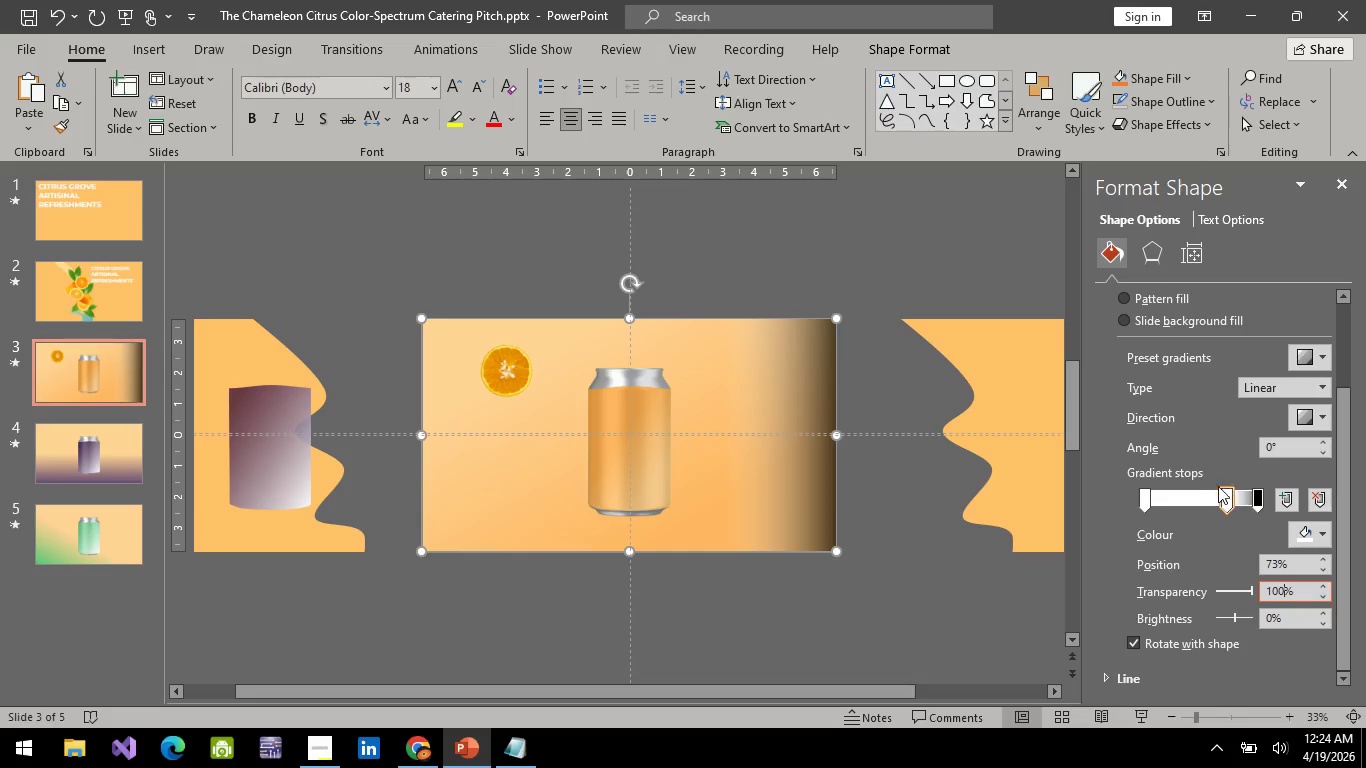 
left_click_drag(start_coordinate=[1222, 502], to_coordinate=[1081, 523])
 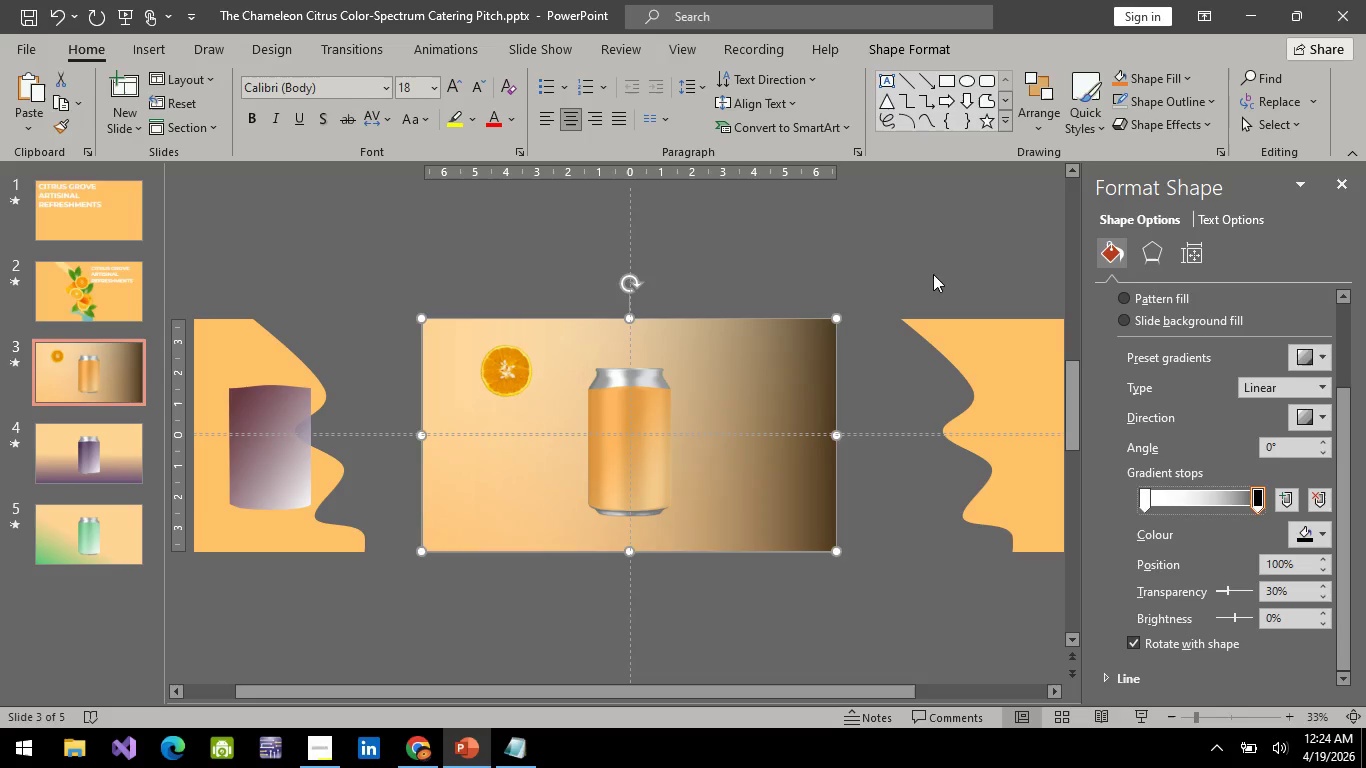 
left_click([889, 265])
 